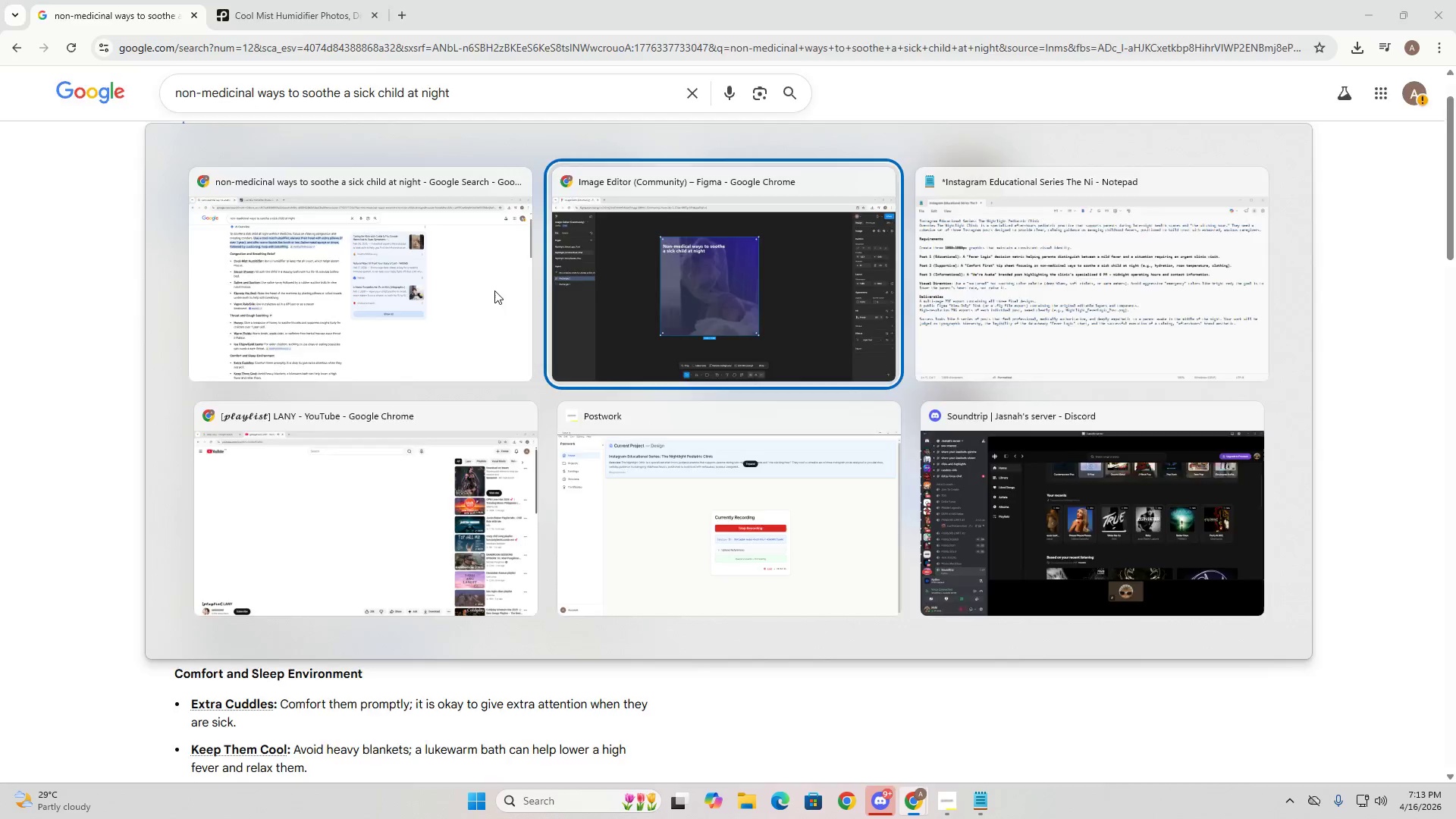 
key(Alt+Tab)
 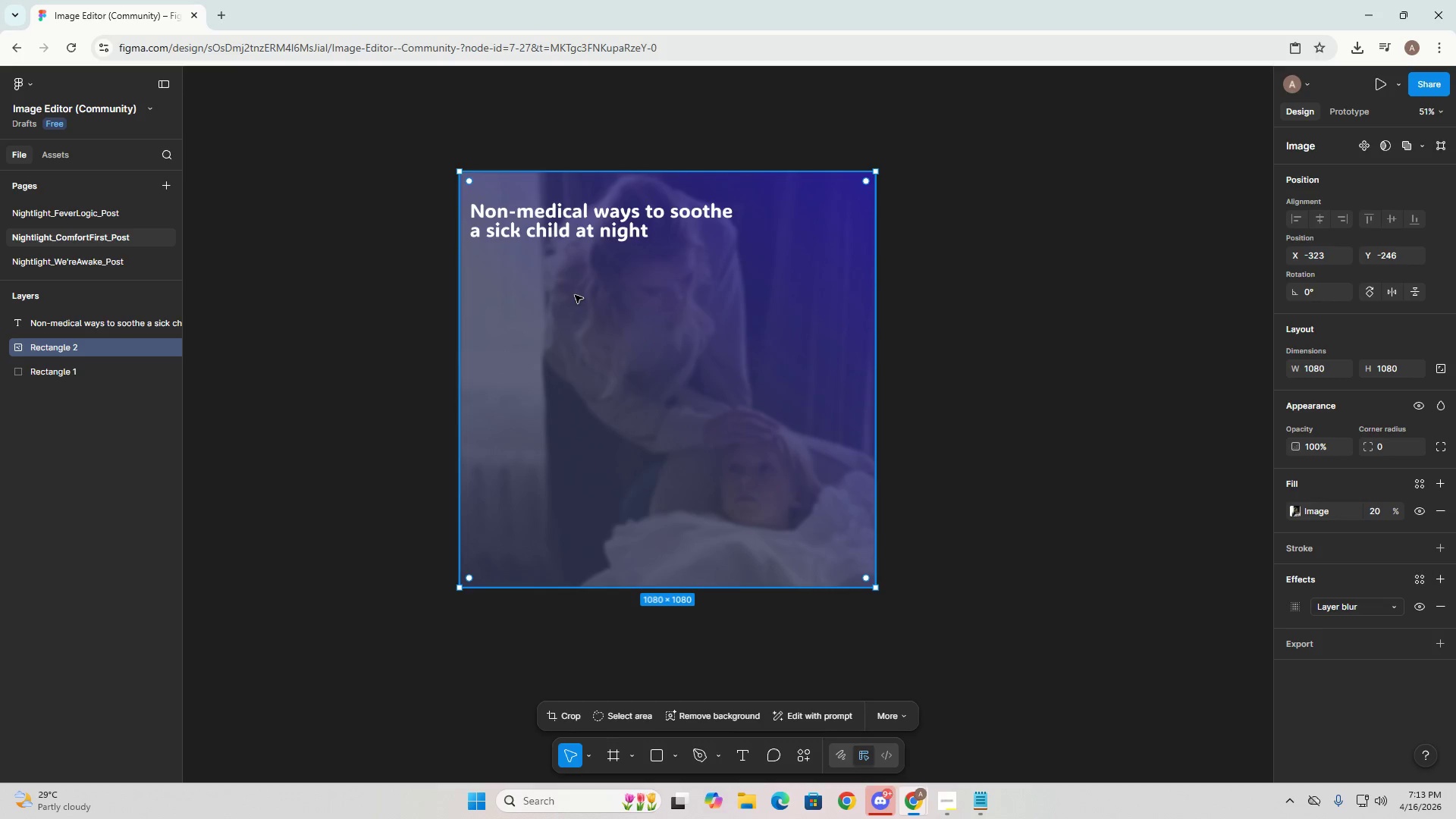 
key(Alt+AltLeft)
 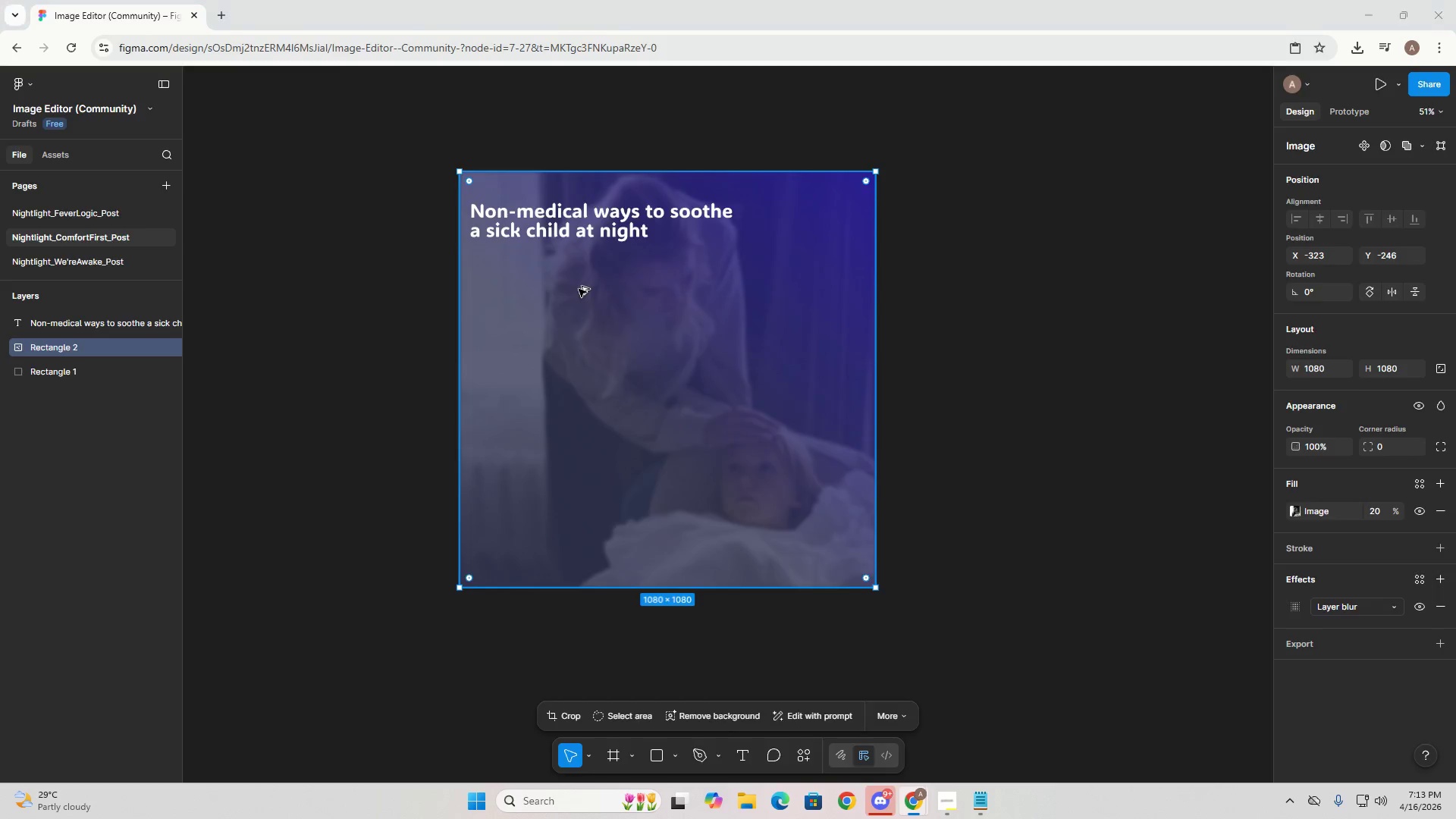 
key(Alt+Tab)
 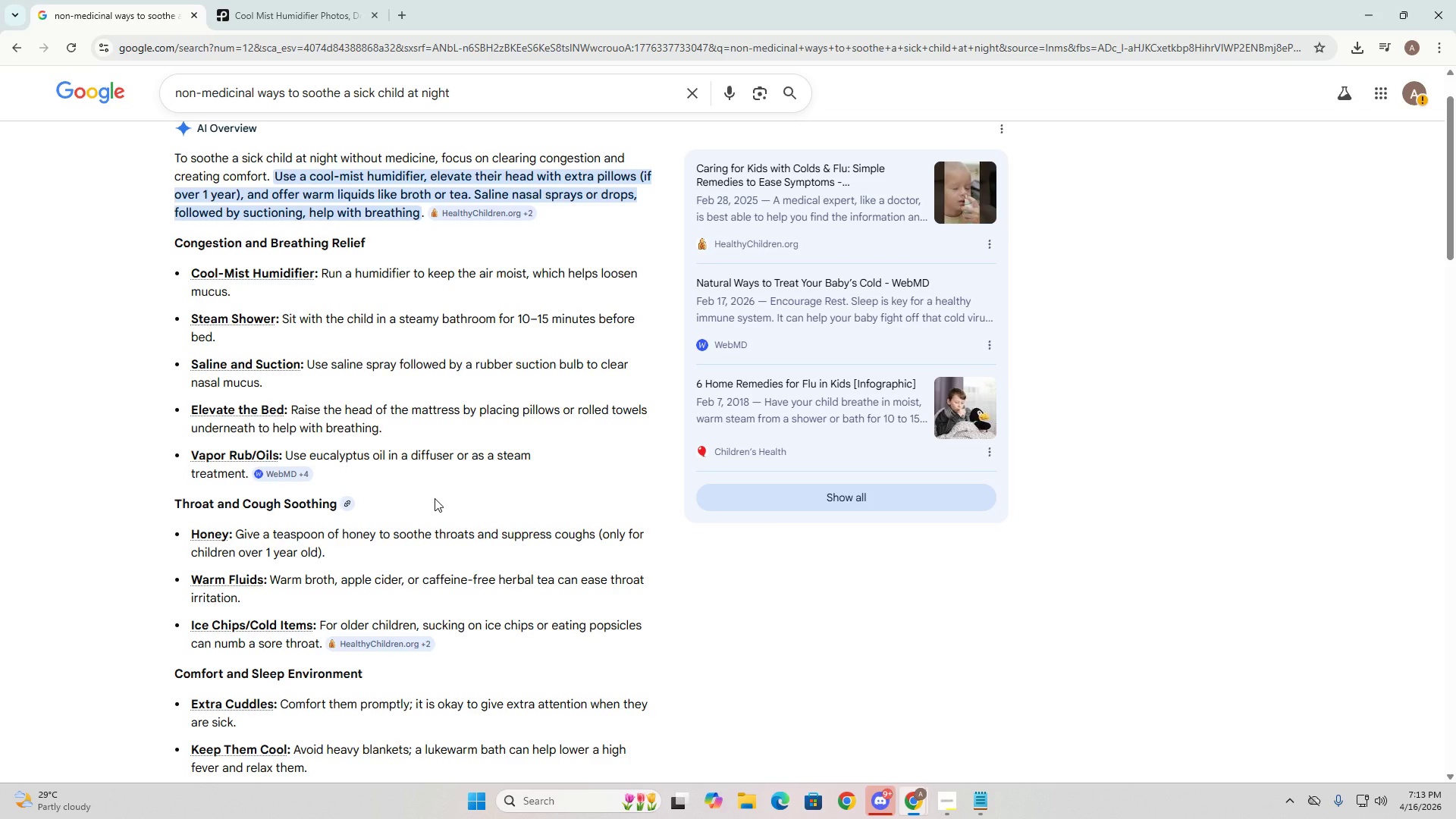 
scroll: coordinate [435, 498], scroll_direction: down, amount: 2.0
 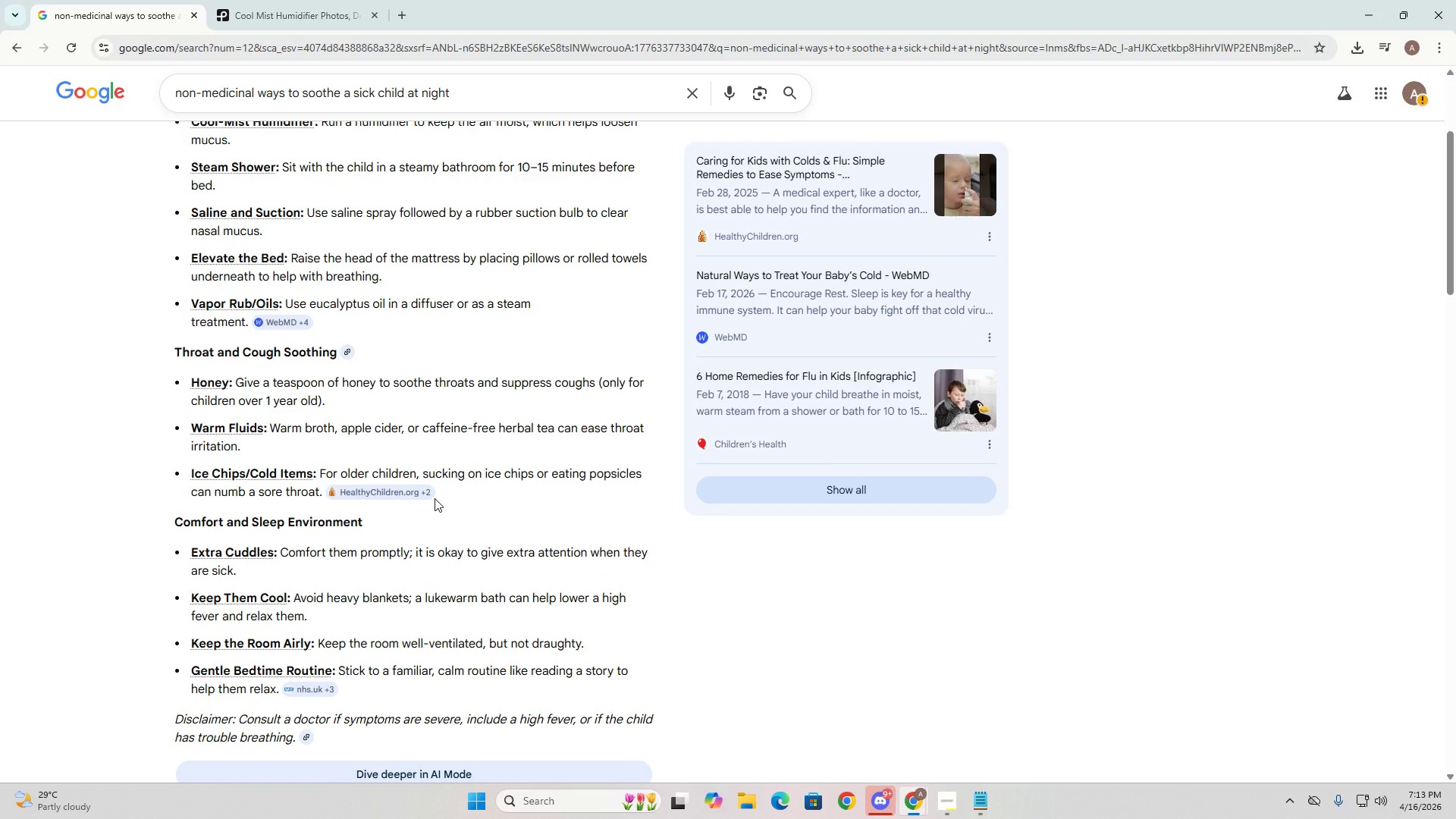 
scroll: coordinate [435, 498], scroll_direction: up, amount: 4.0
 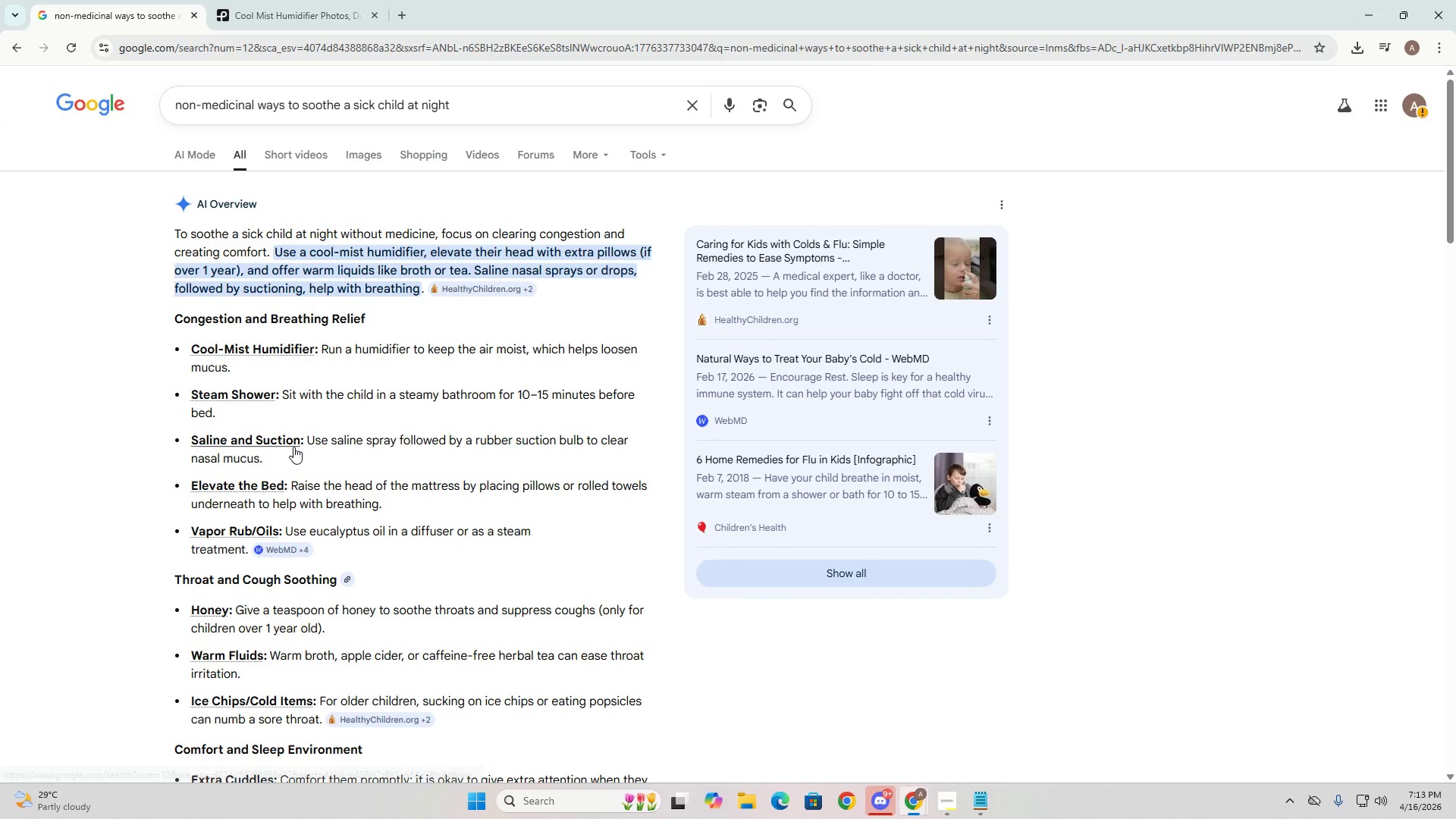 
scroll: coordinate [293, 447], scroll_direction: down, amount: 1.0
 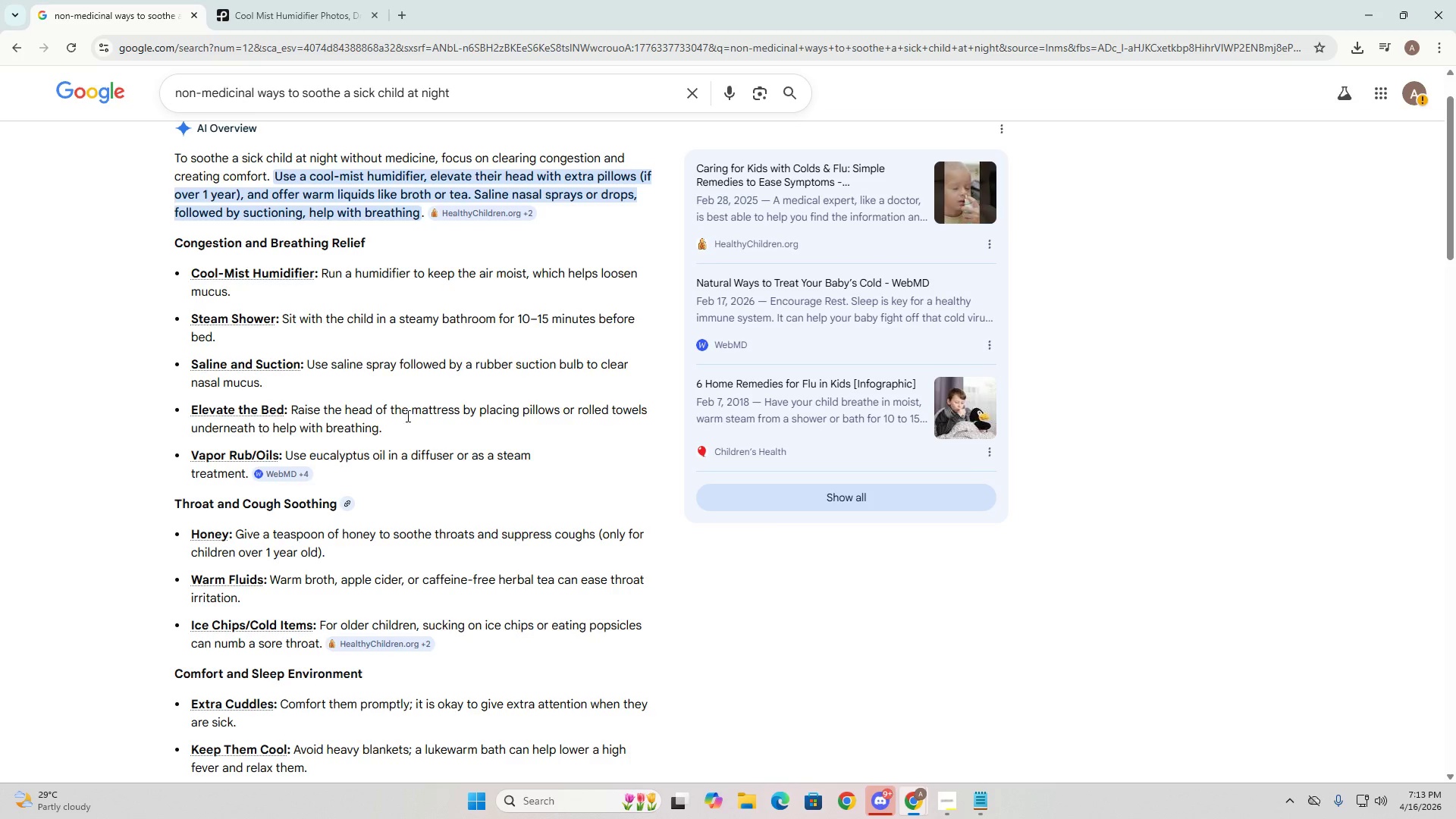 
wait(5.81)
 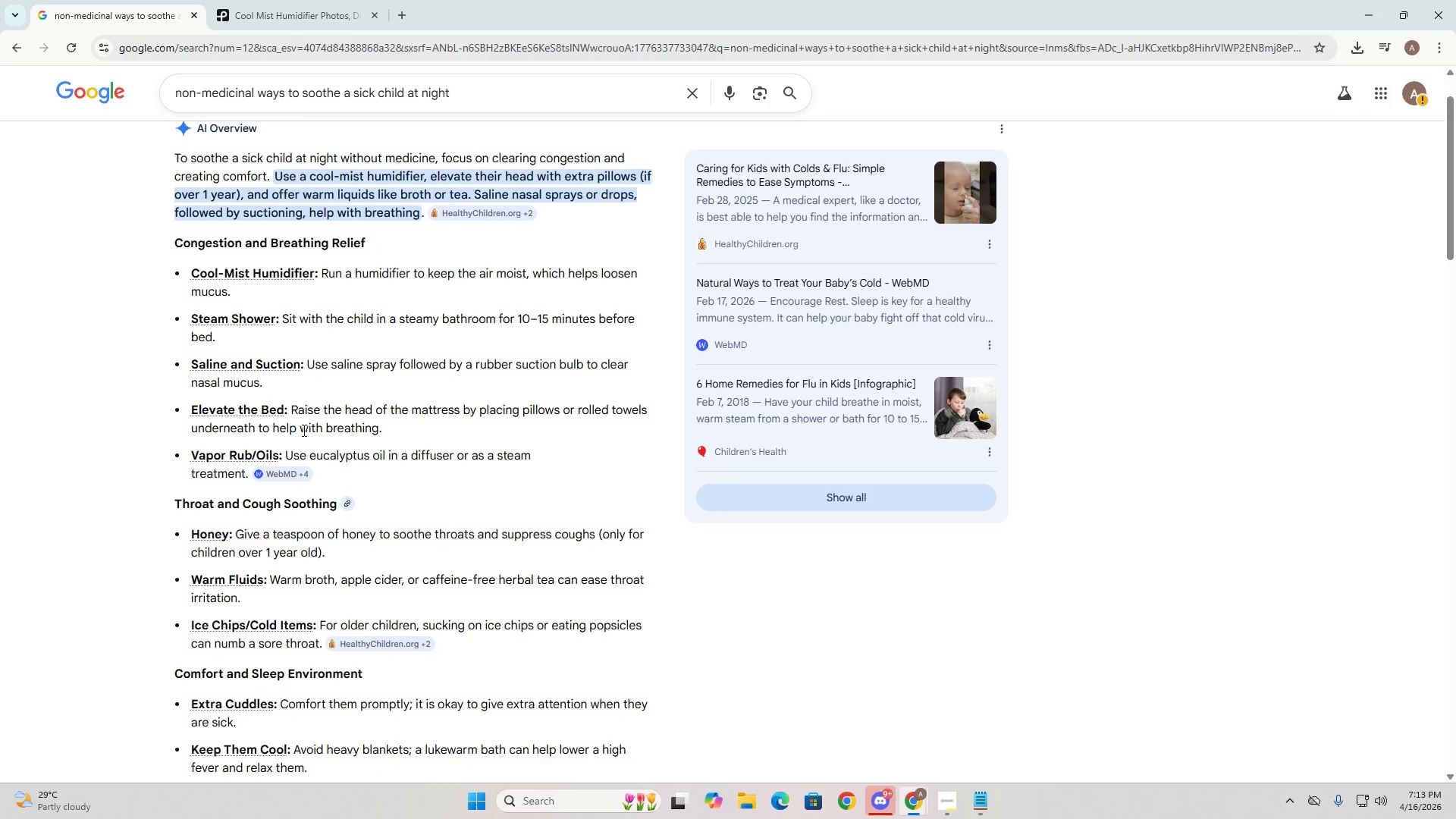 
key(Alt+AltLeft)
 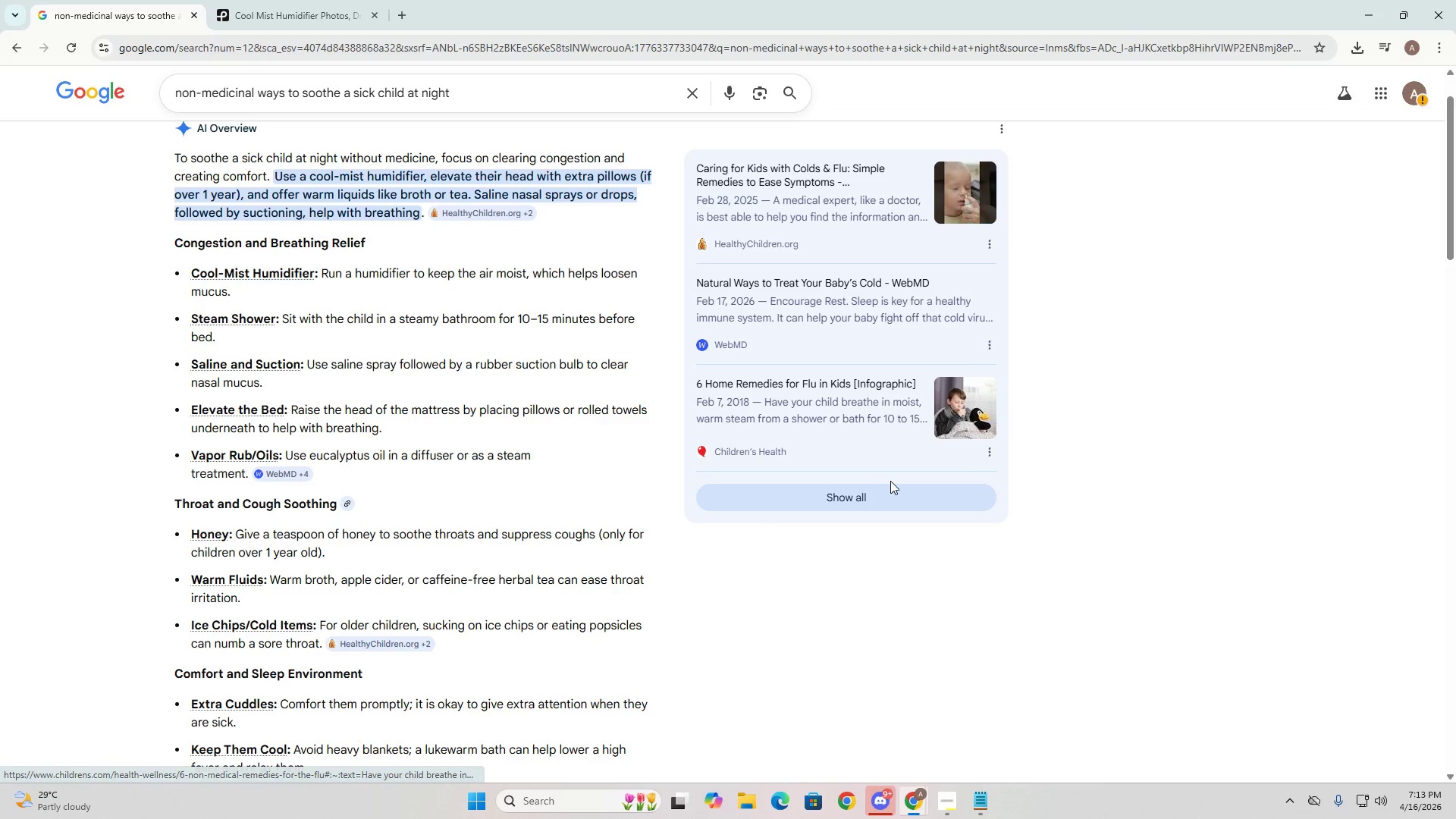 
key(Alt+Tab)
 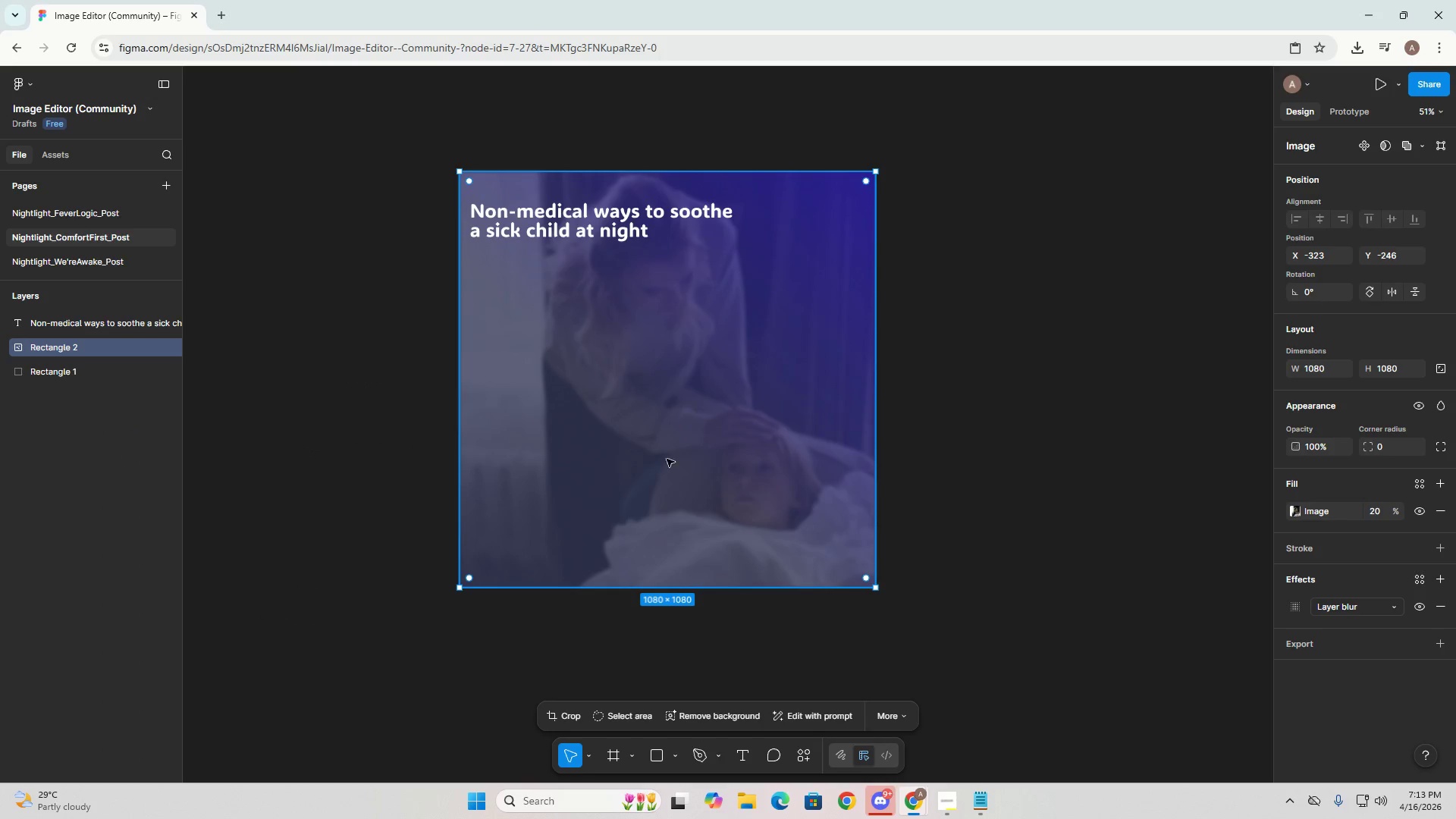 
key(Alt+AltLeft)
 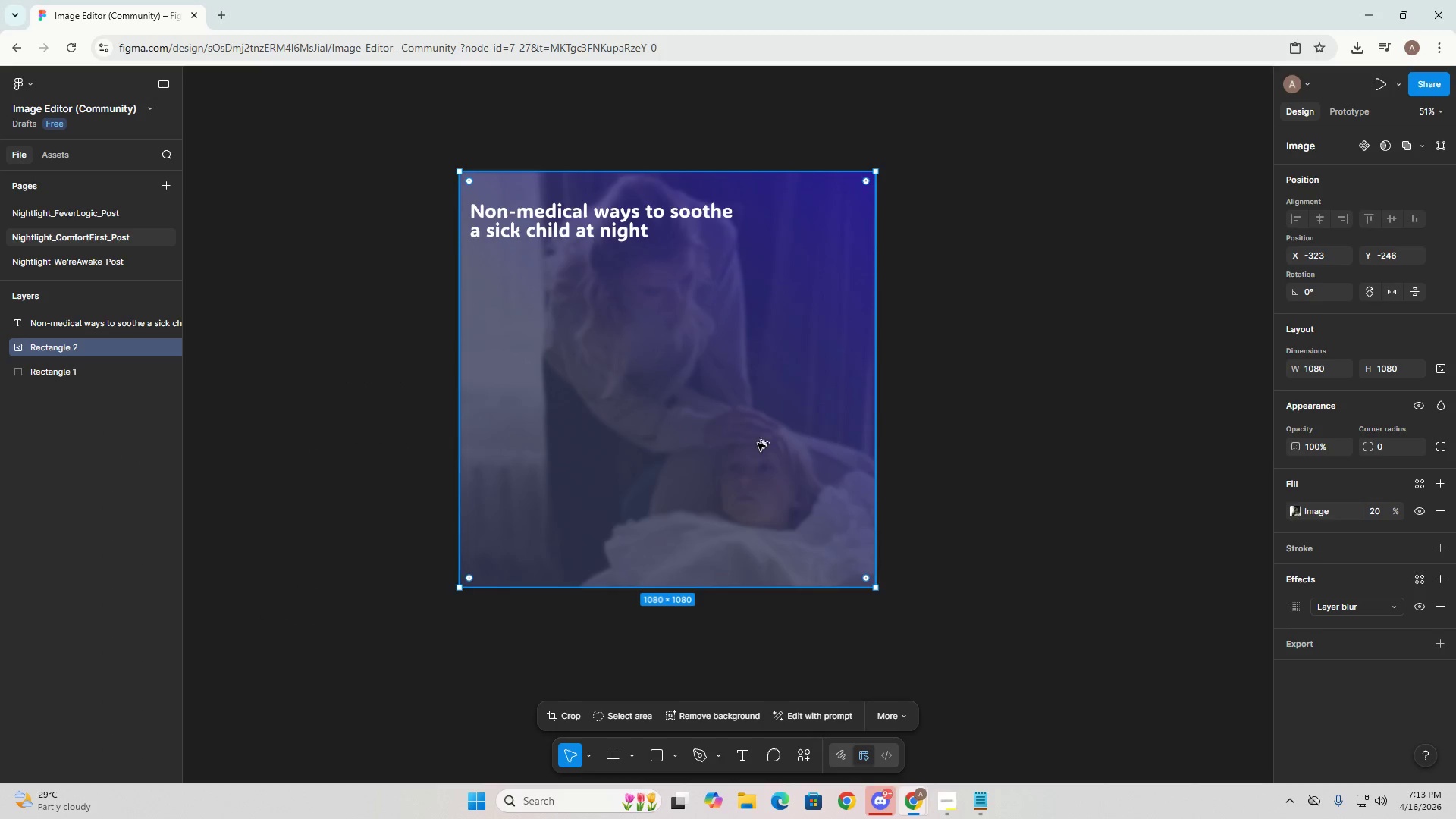 
key(Alt+Tab)
 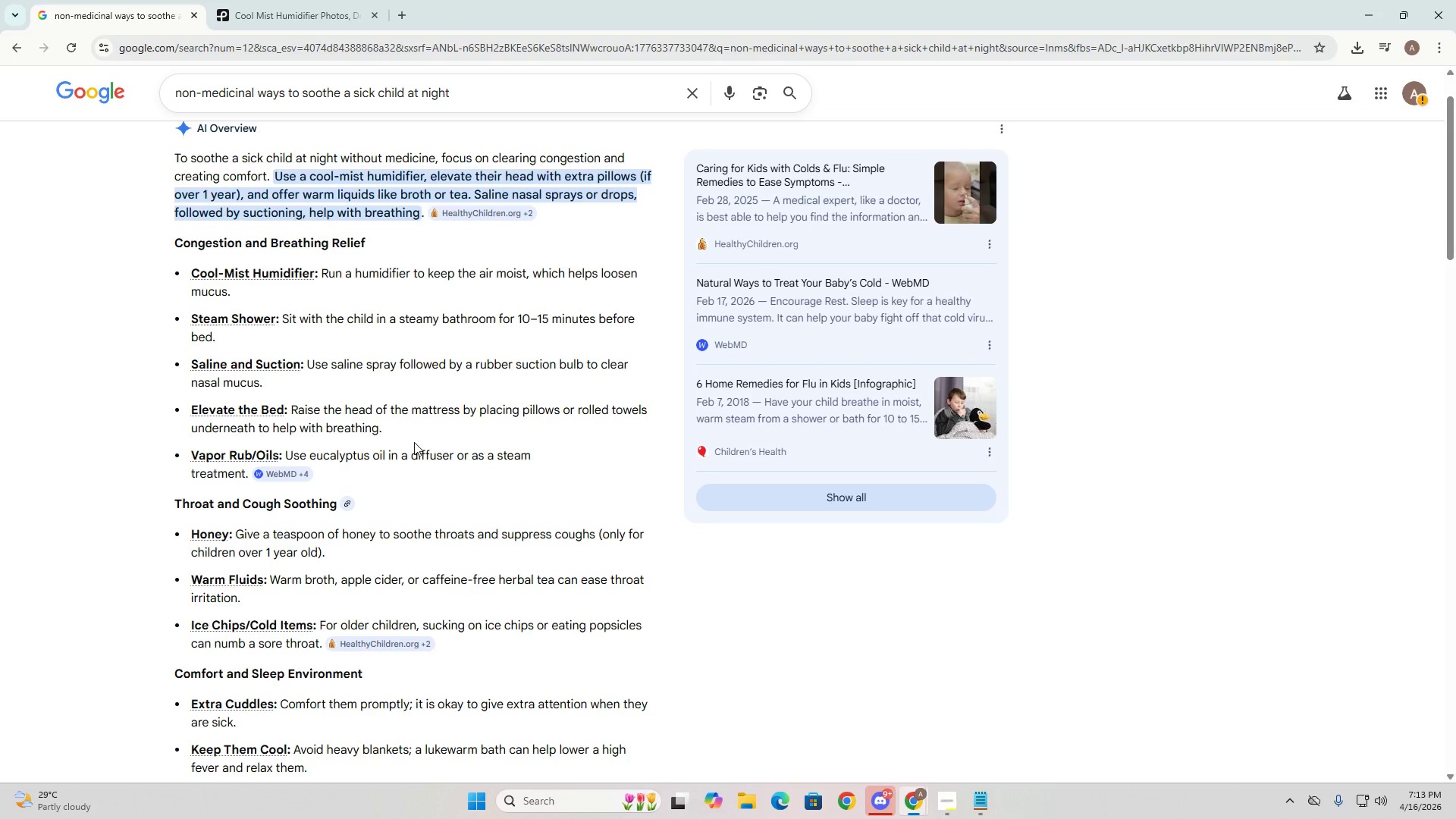 
scroll: coordinate [405, 467], scroll_direction: down, amount: 2.0
 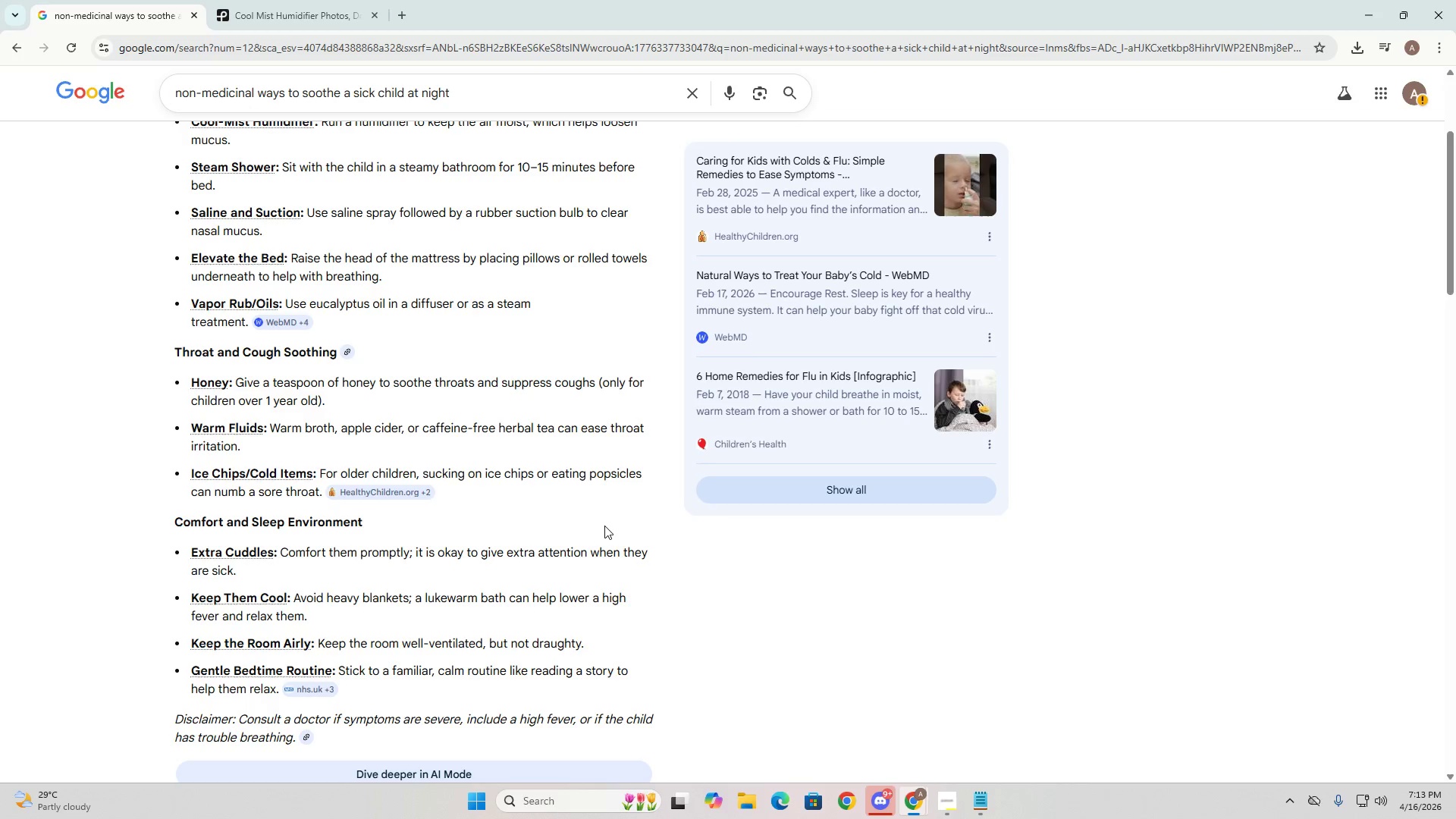 
scroll: coordinate [475, 471], scroll_direction: up, amount: 1.0
 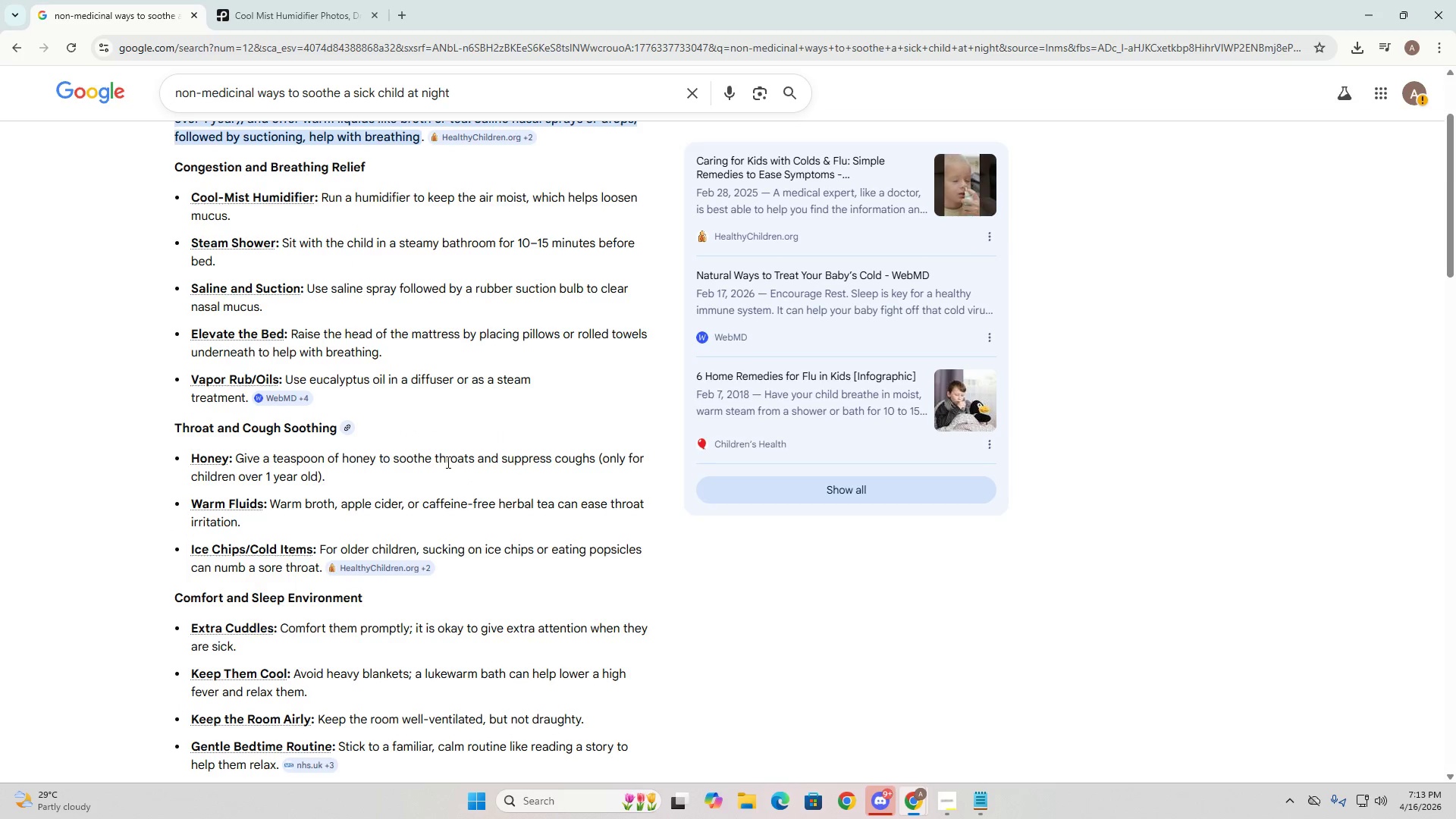 
wait(10.24)
 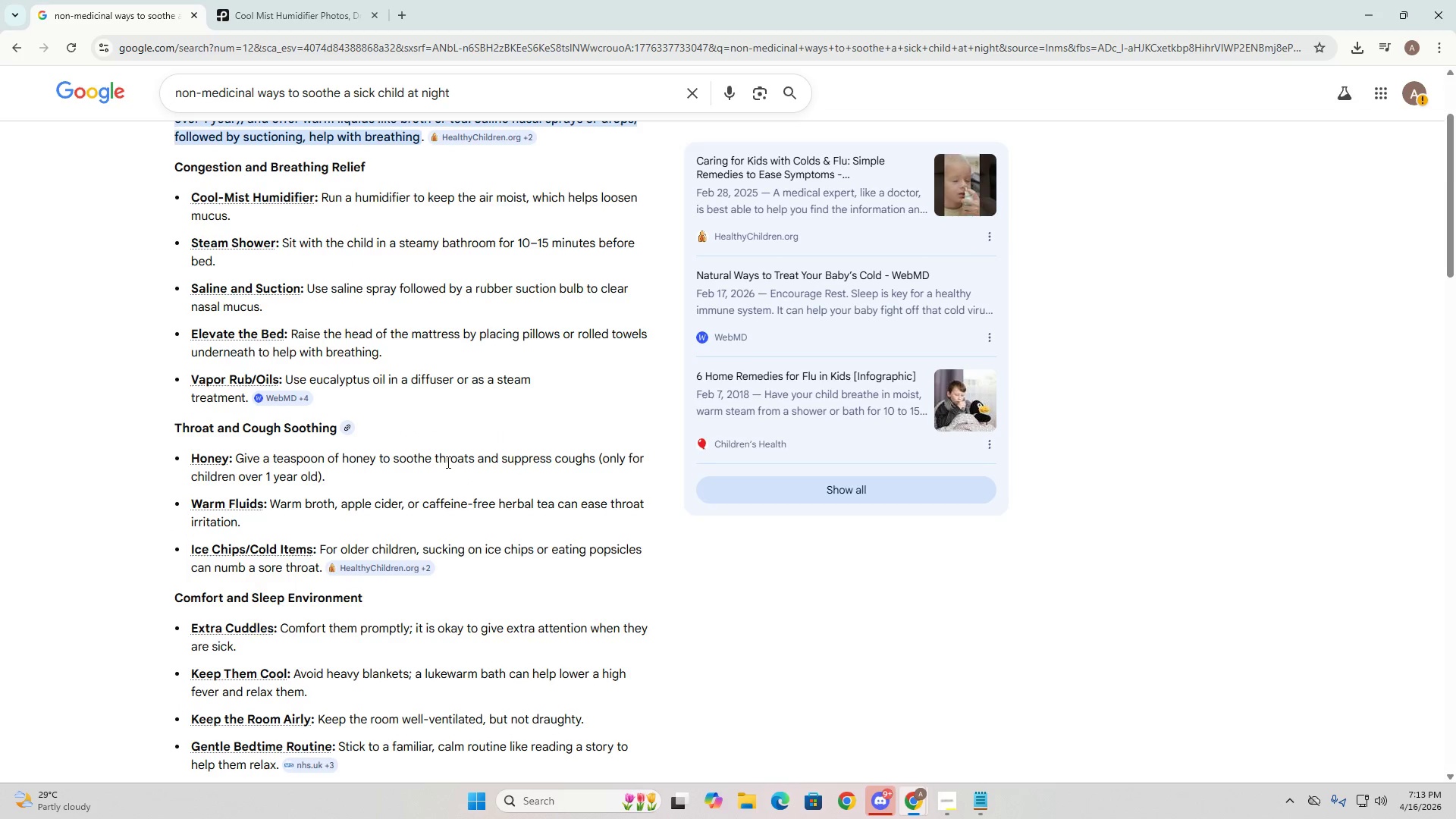 
scroll: coordinate [371, 344], scroll_direction: up, amount: 1.0
 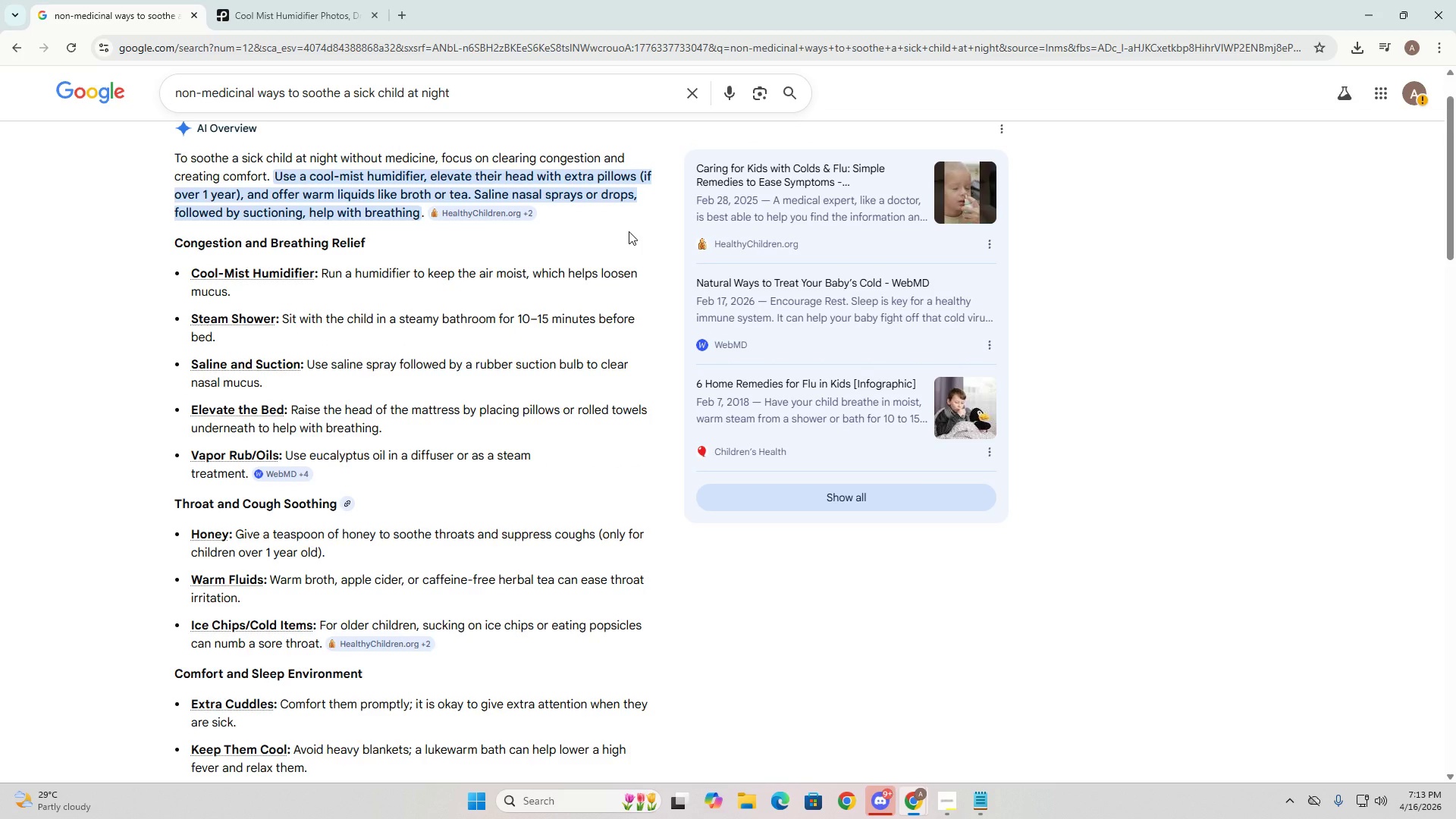 
left_click([169, 320])
 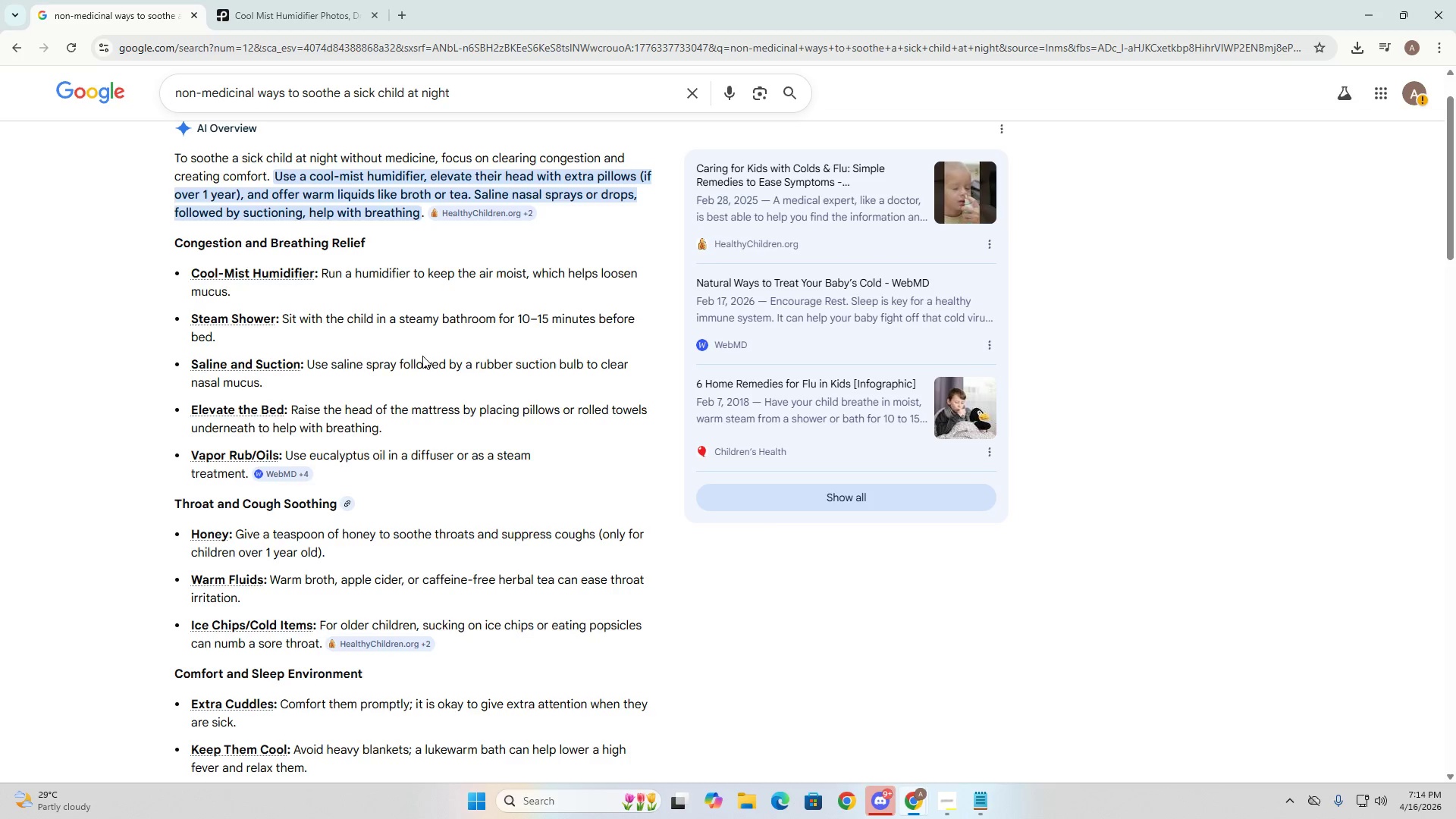 
wait(7.14)
 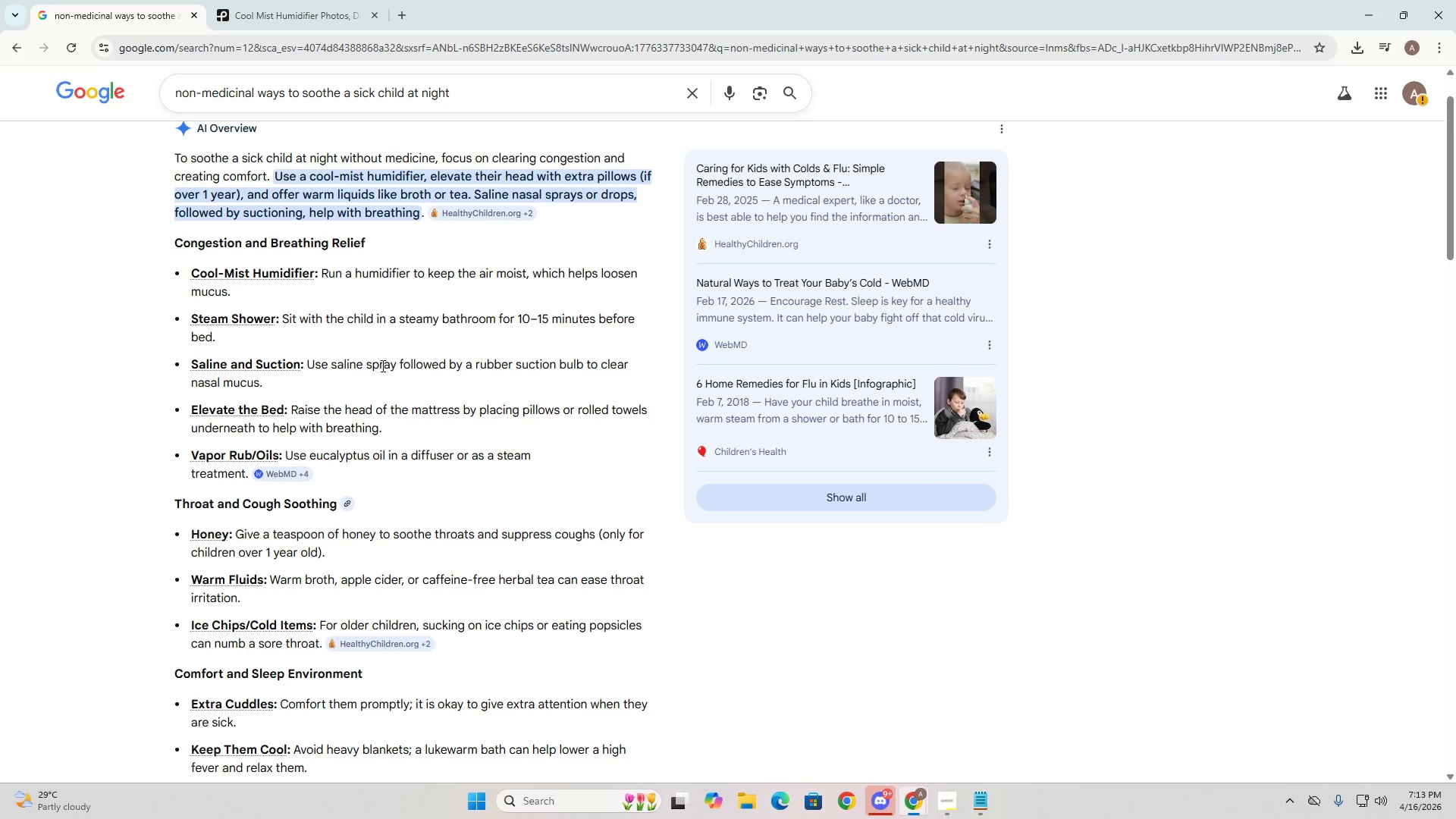 
key(Alt+AltLeft)
 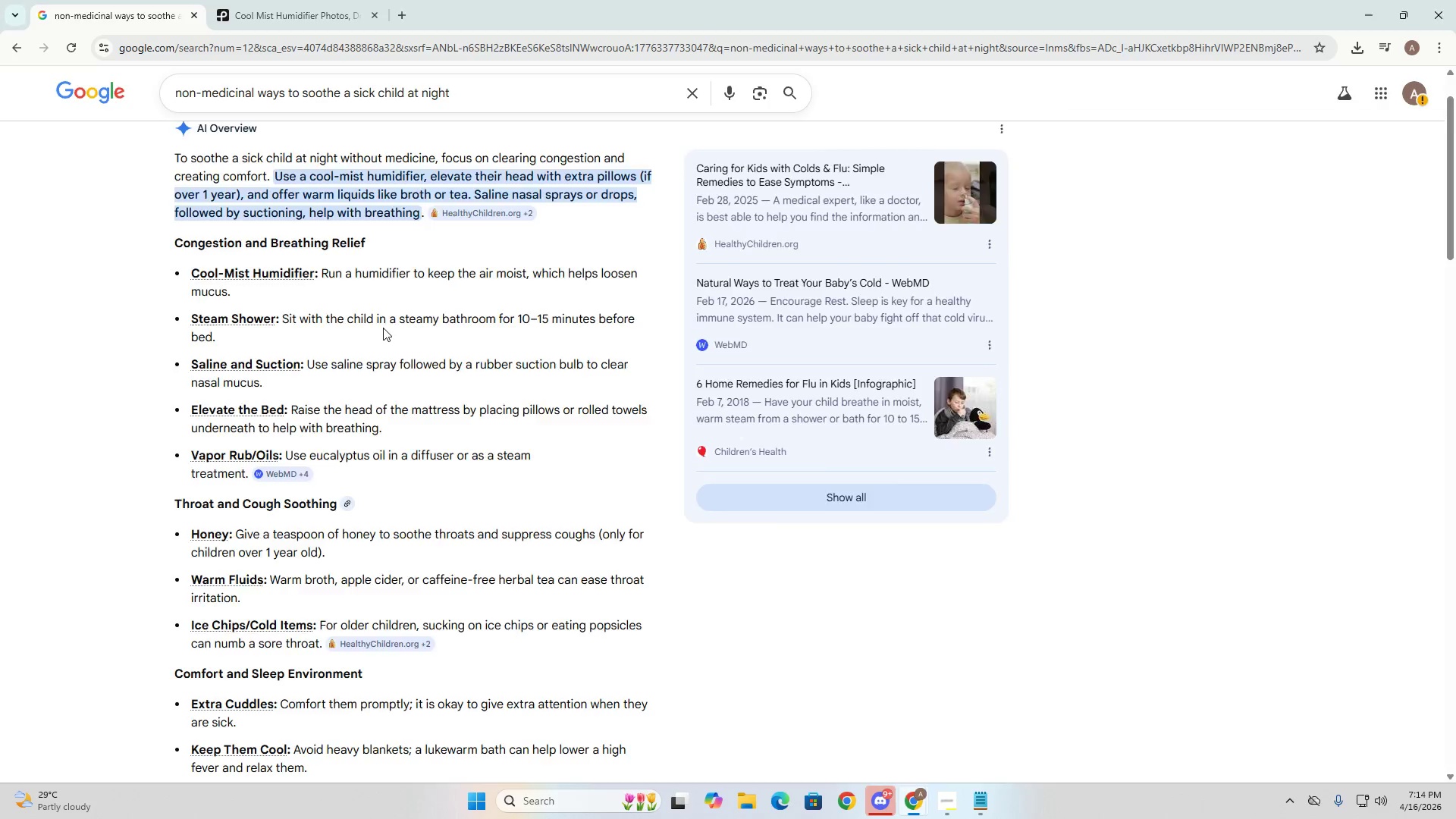 
key(Alt+Tab)
 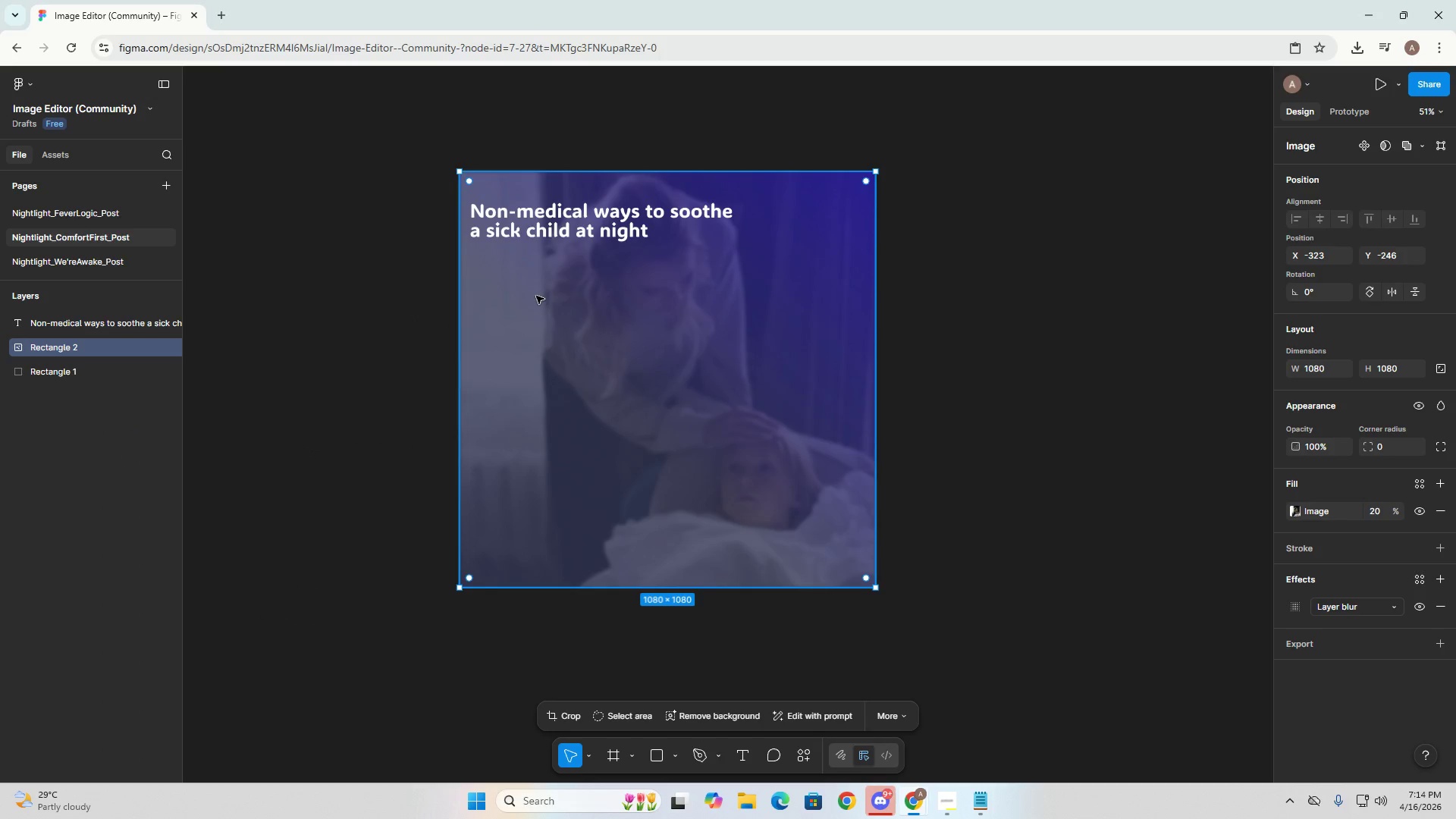 
key(Alt+AltLeft)
 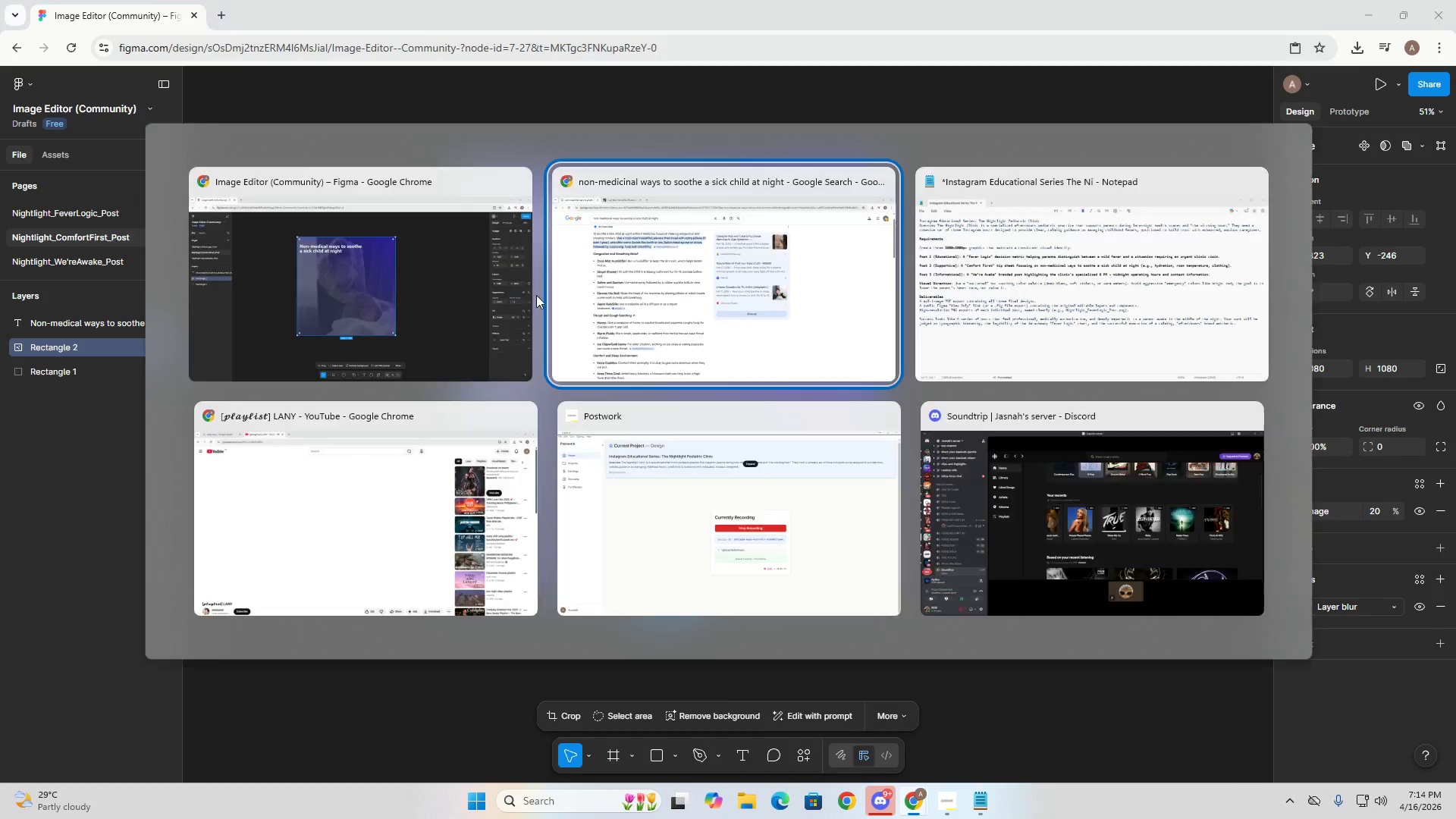 
key(Alt+Tab)
 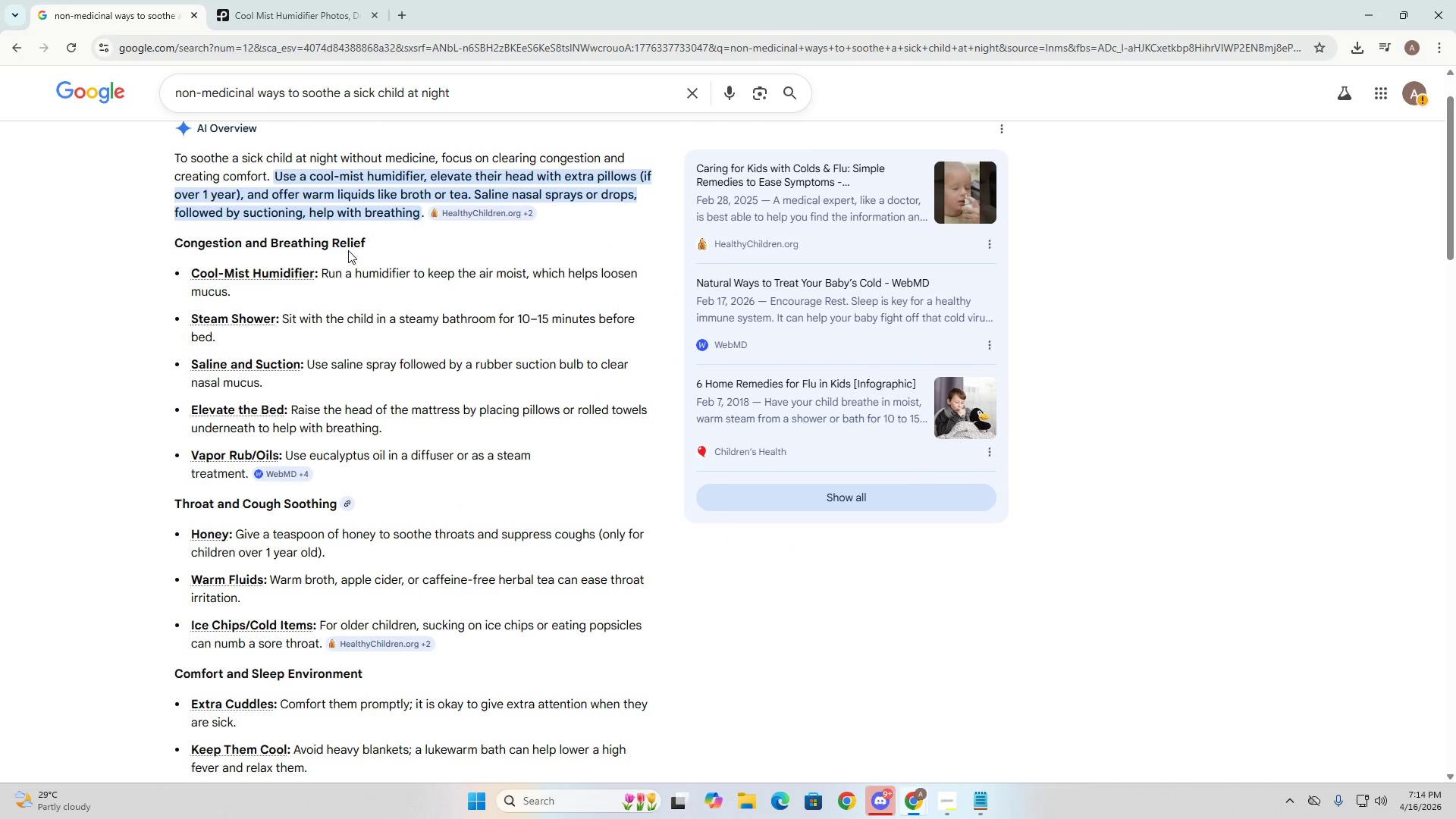 
wait(5.92)
 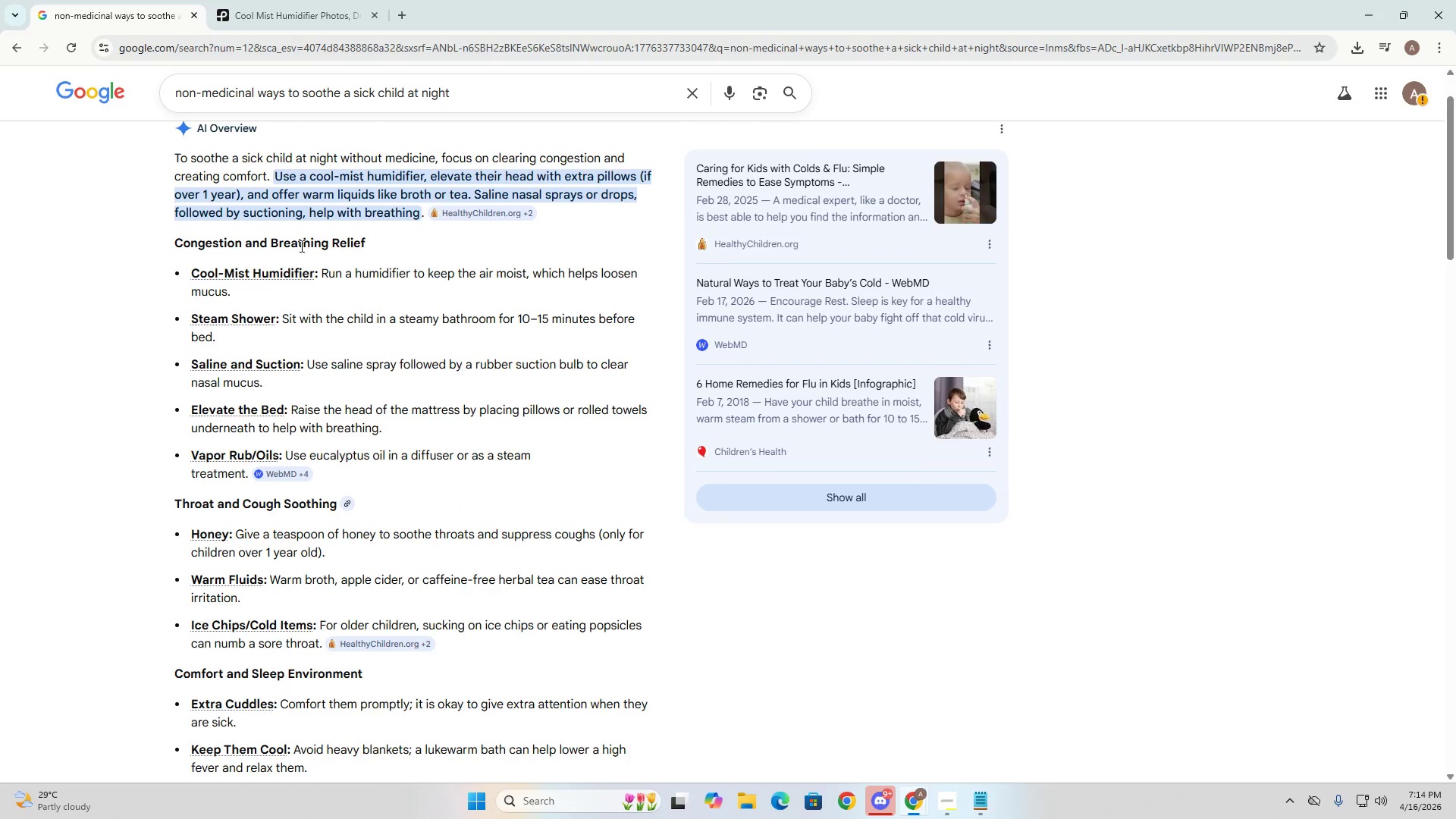 
scroll: coordinate [378, 450], scroll_direction: down, amount: 3.0
 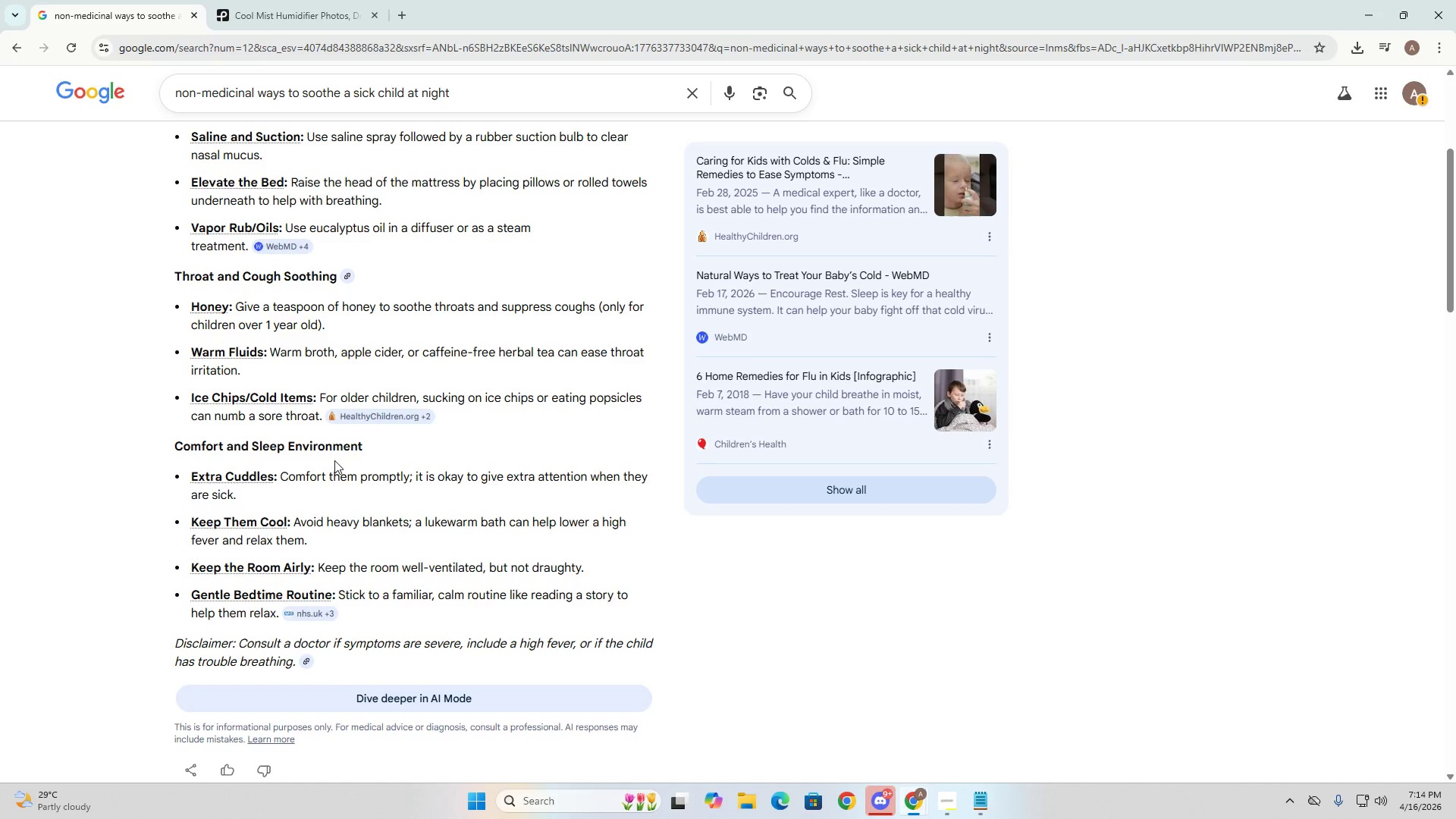 
scroll: coordinate [370, 460], scroll_direction: up, amount: 4.0
 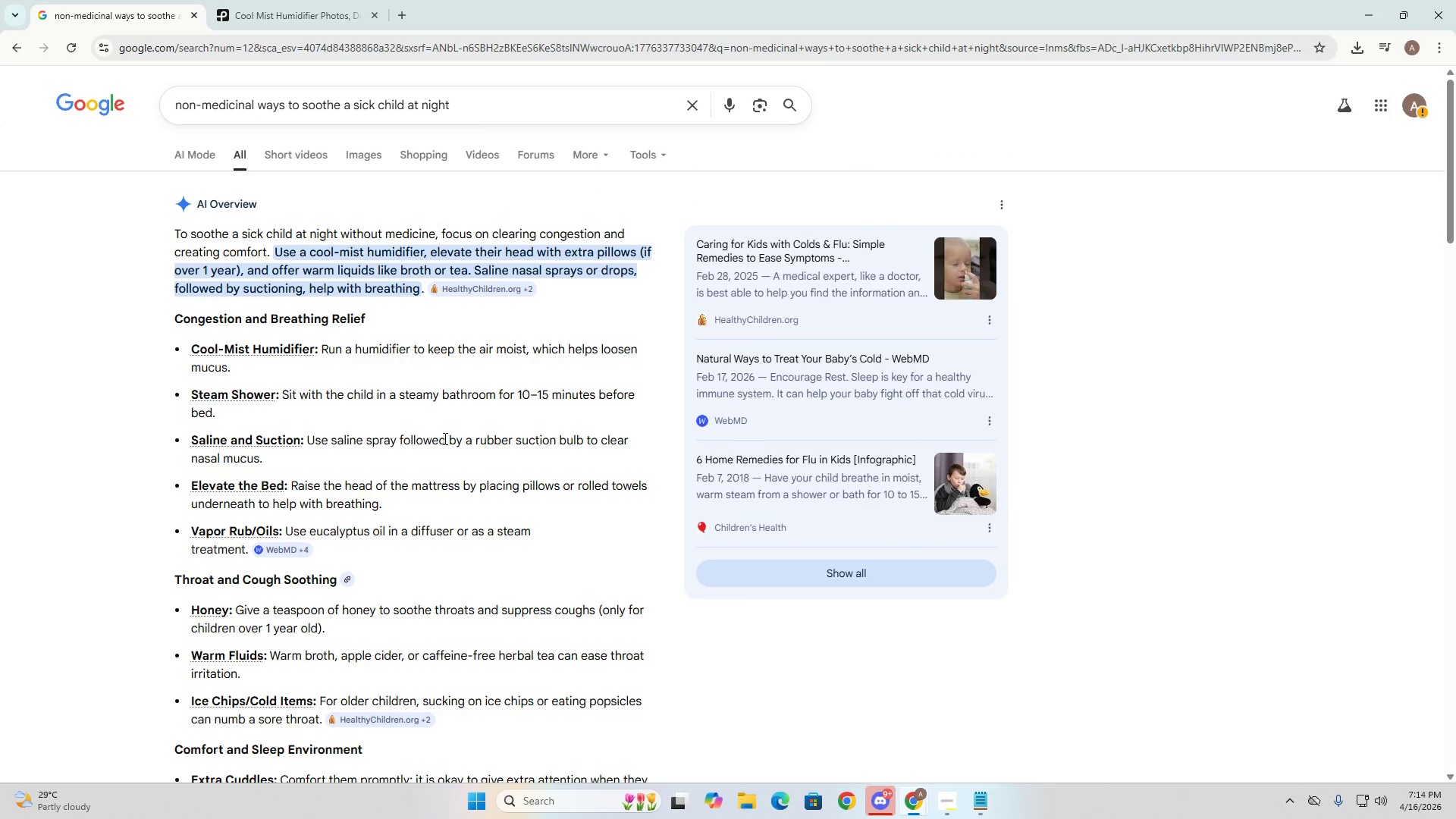 
key(Alt+AltLeft)
 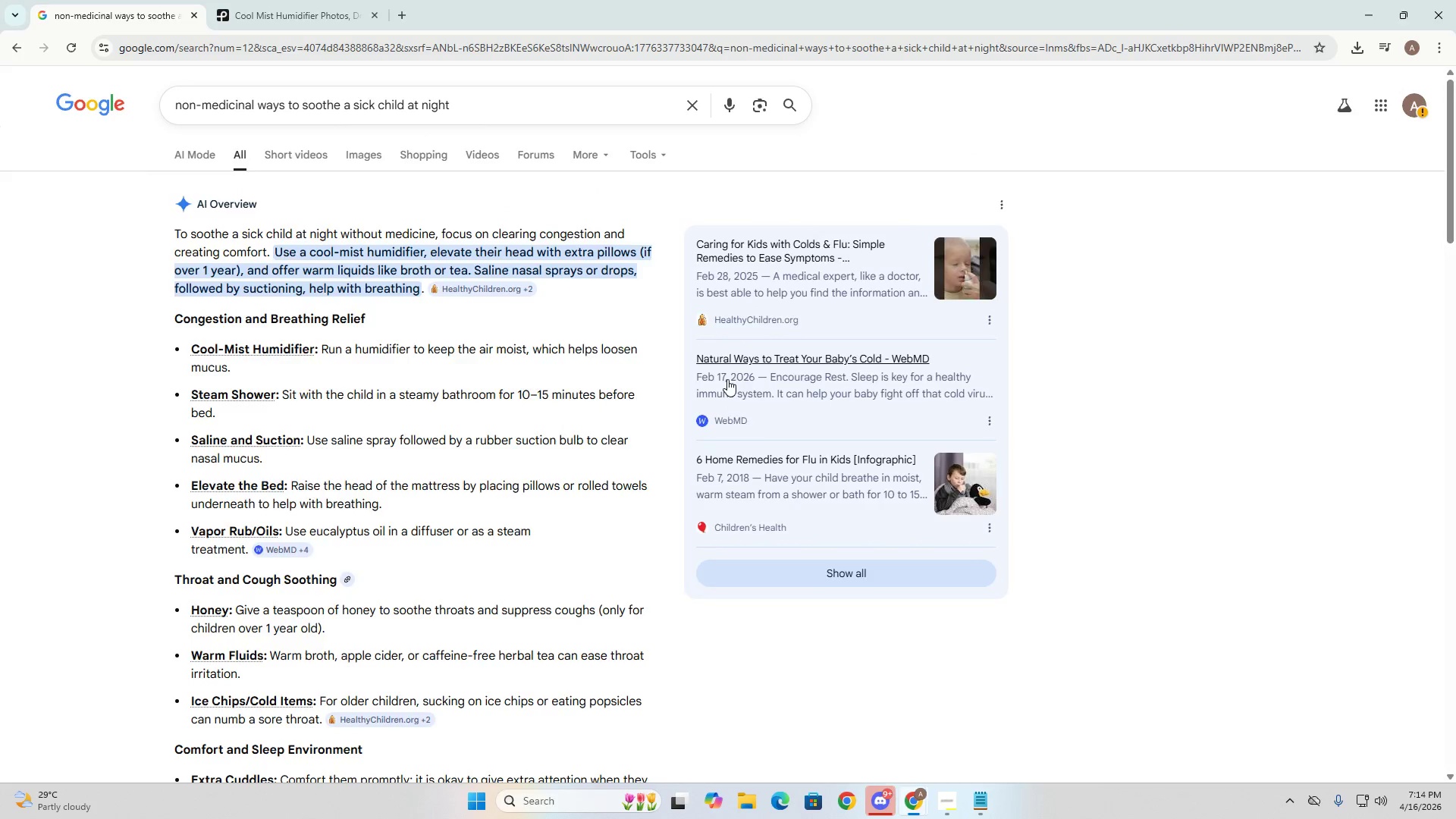 
key(Alt+Tab)
 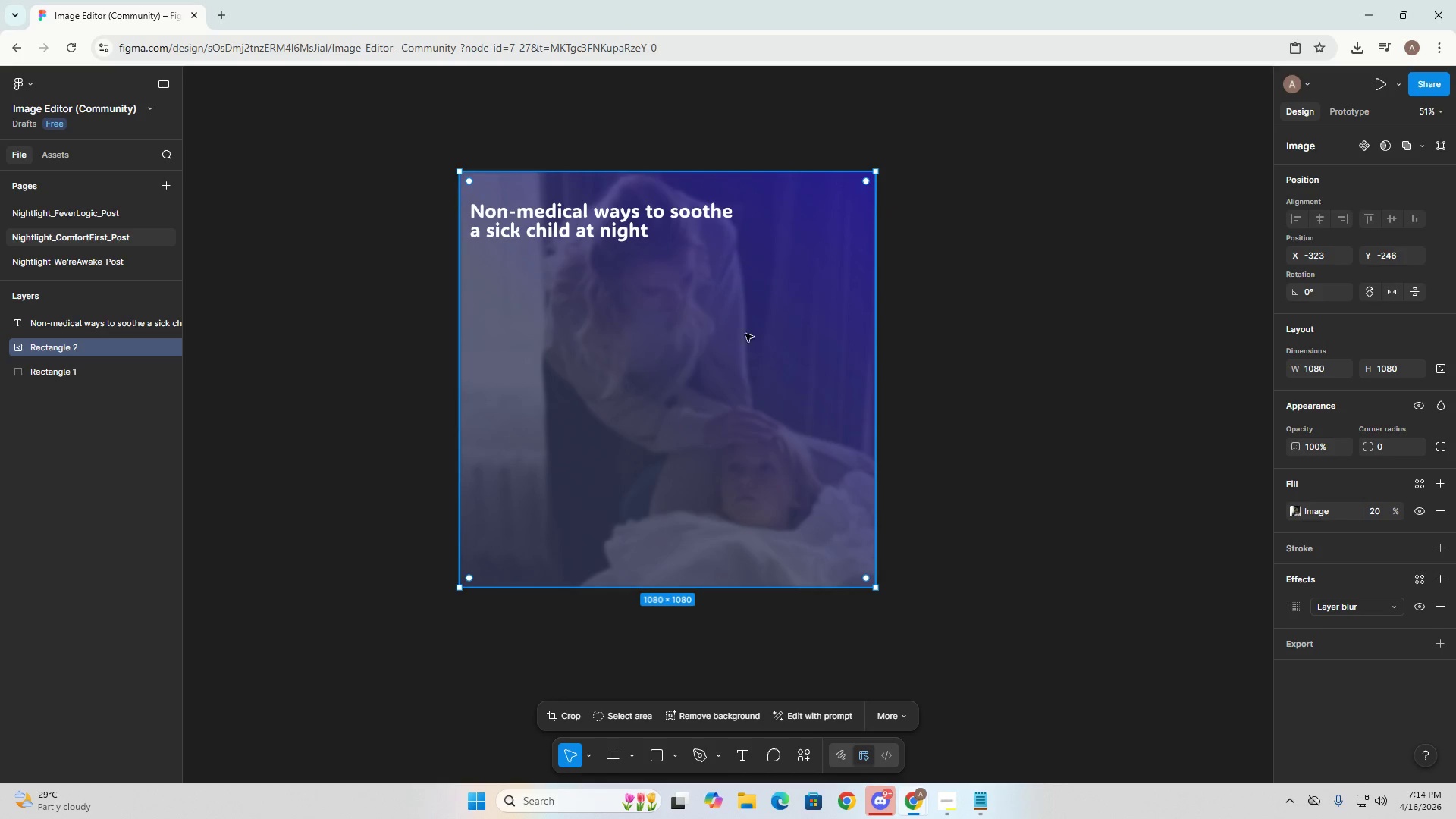 
left_click([644, 398])
 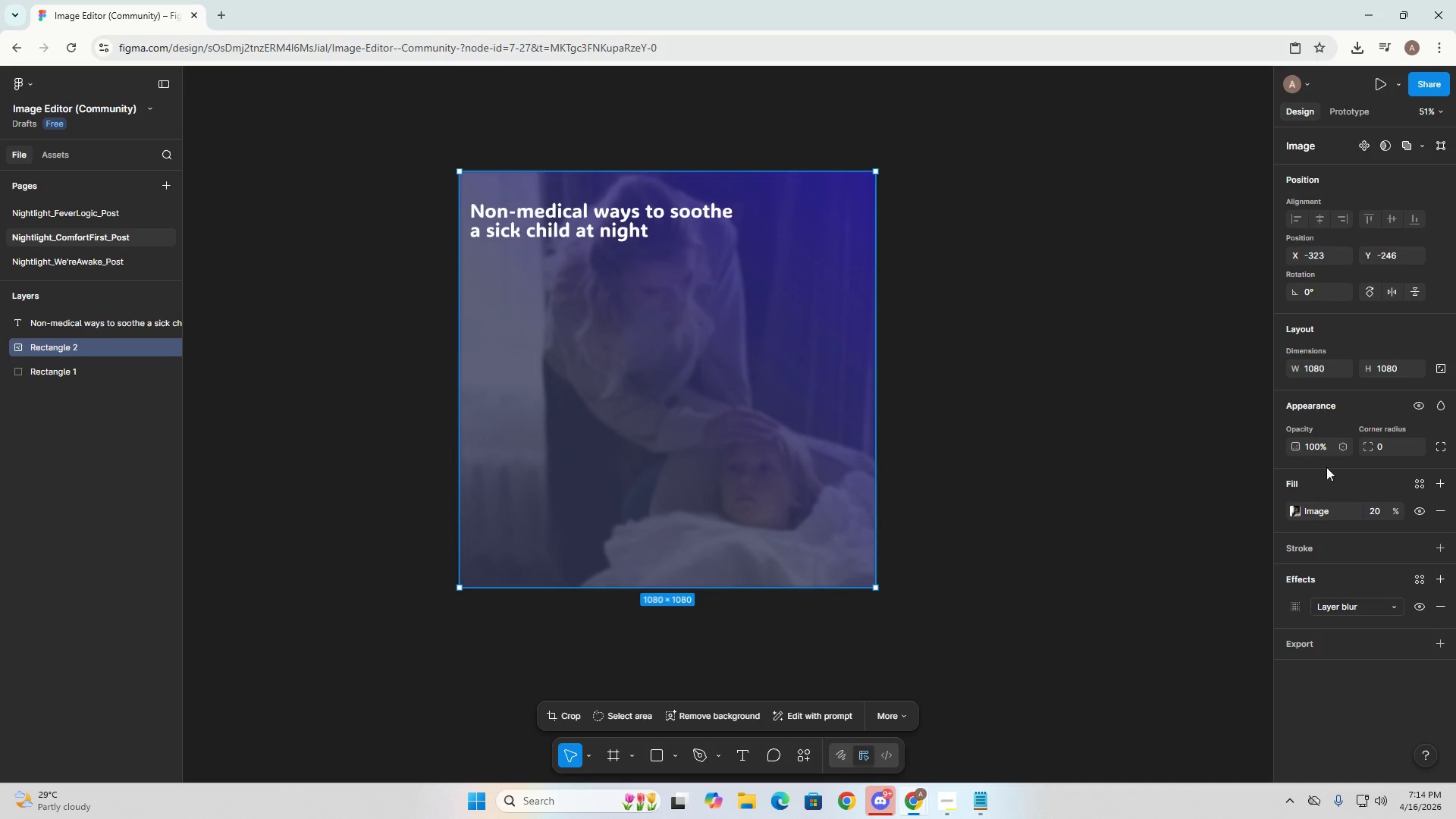 
left_click([659, 756])
 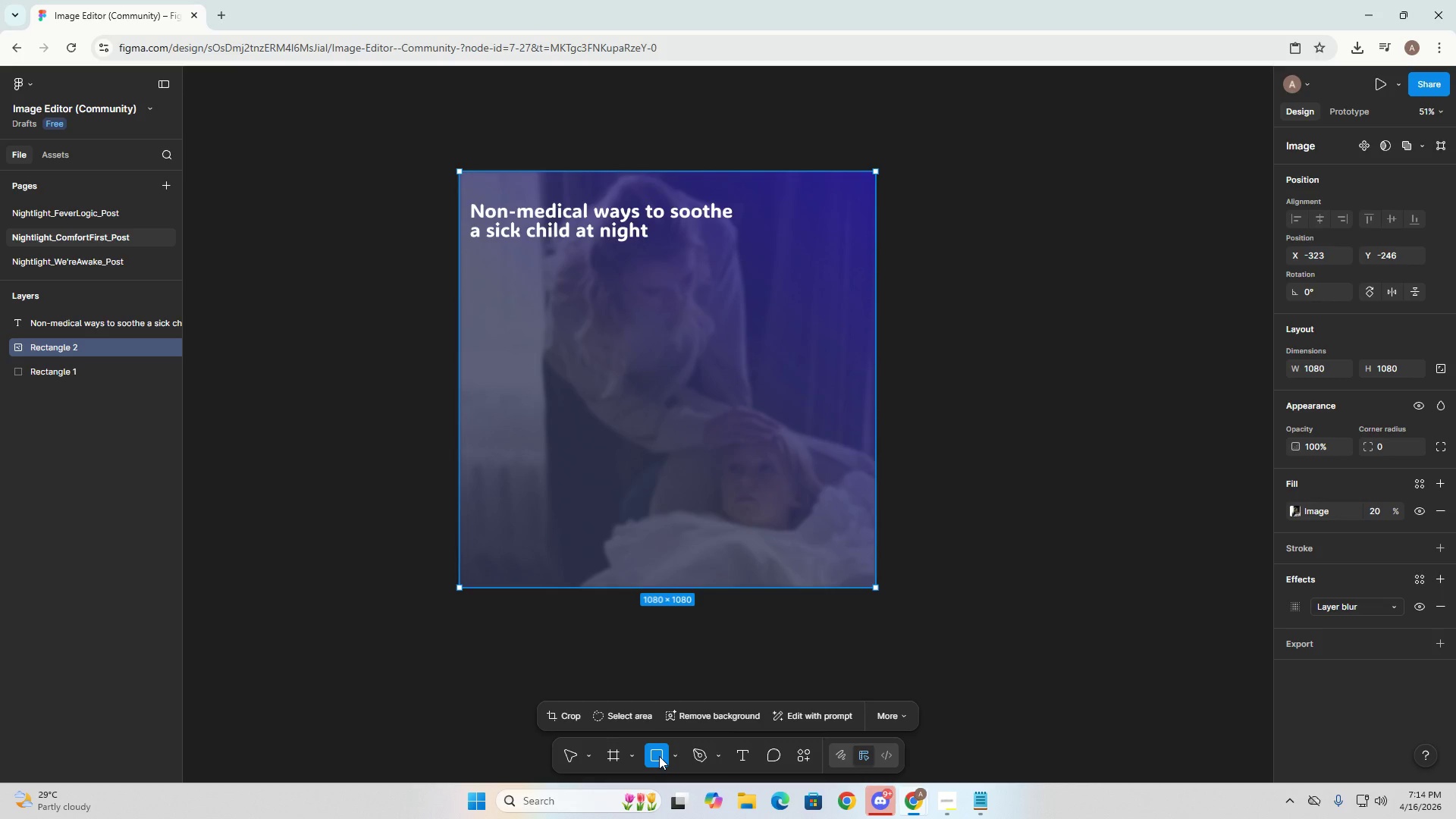 
left_click([659, 756])
 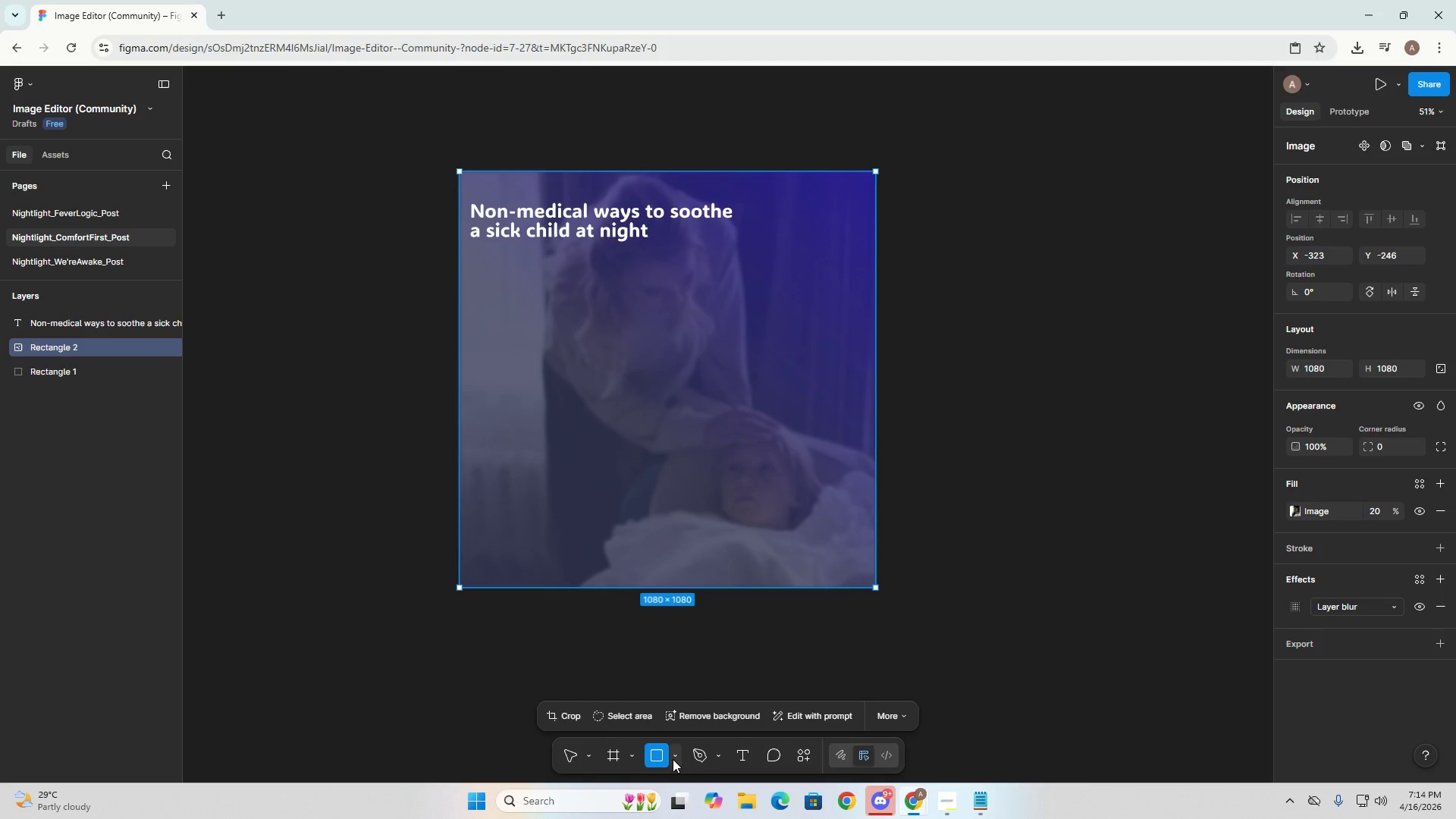 
left_click([673, 759])
 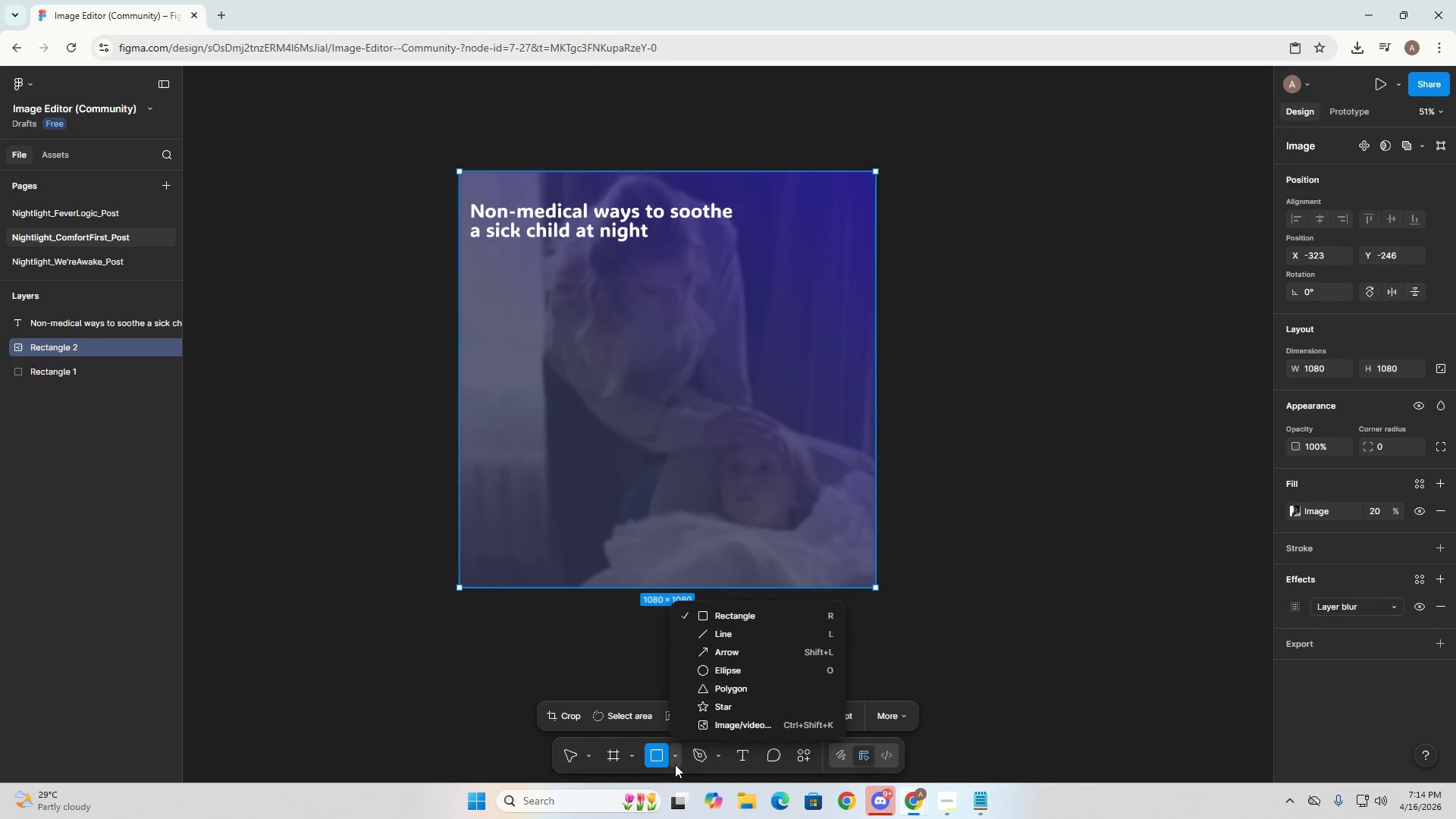 
wait(6.61)
 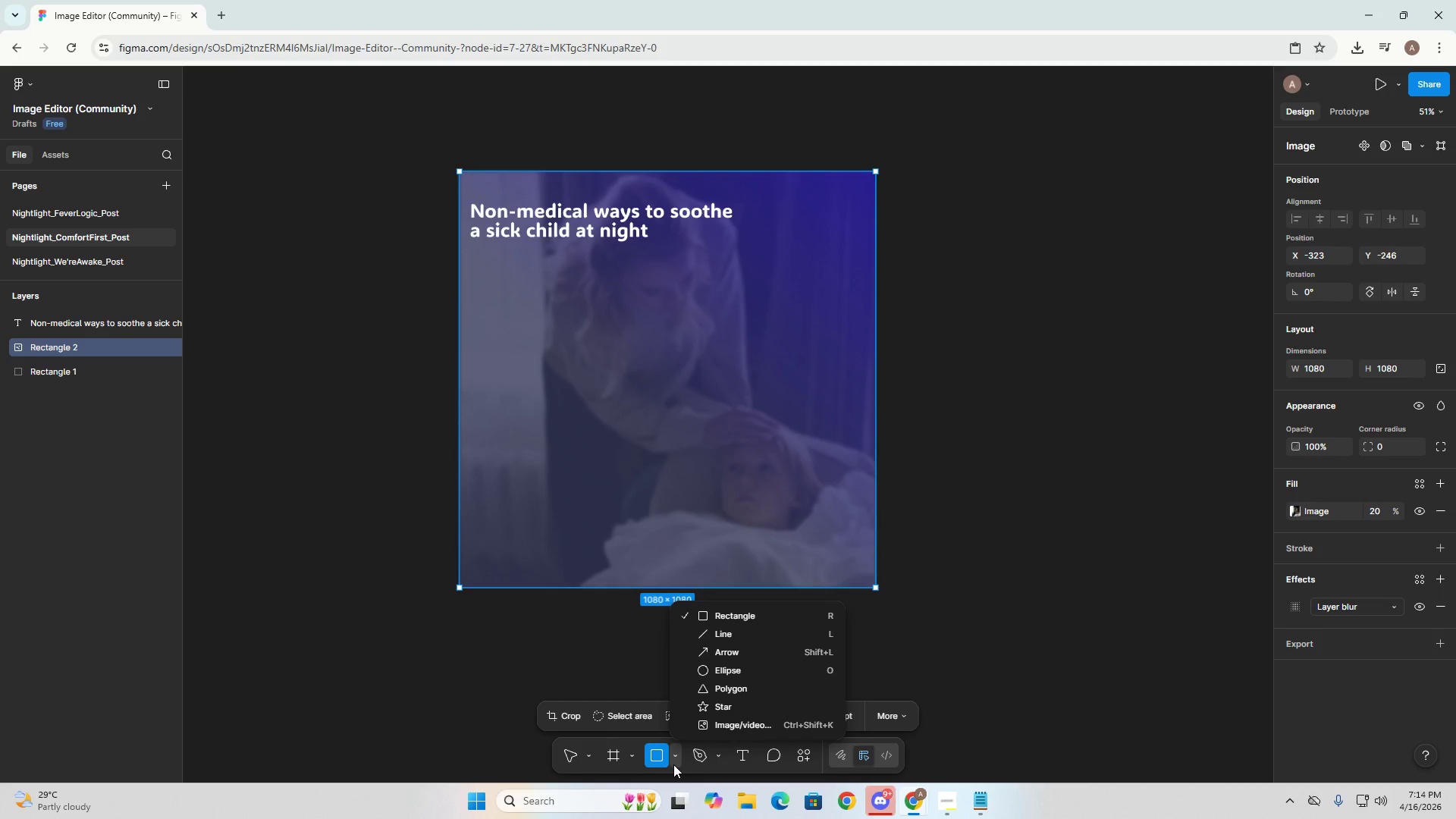 
left_click([764, 638])
 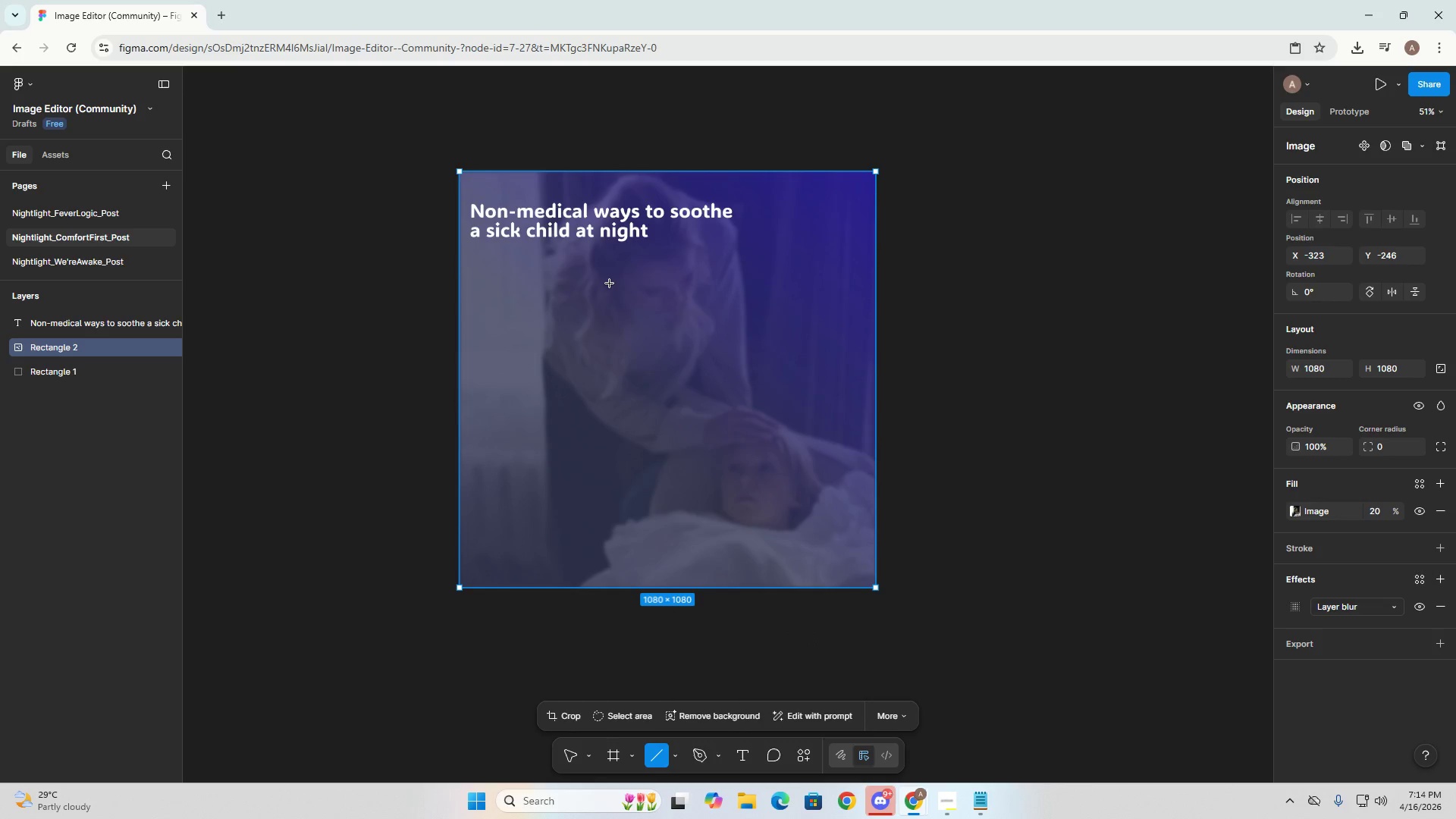 
left_click_drag(start_coordinate=[607, 286], to_coordinate=[607, 499])
 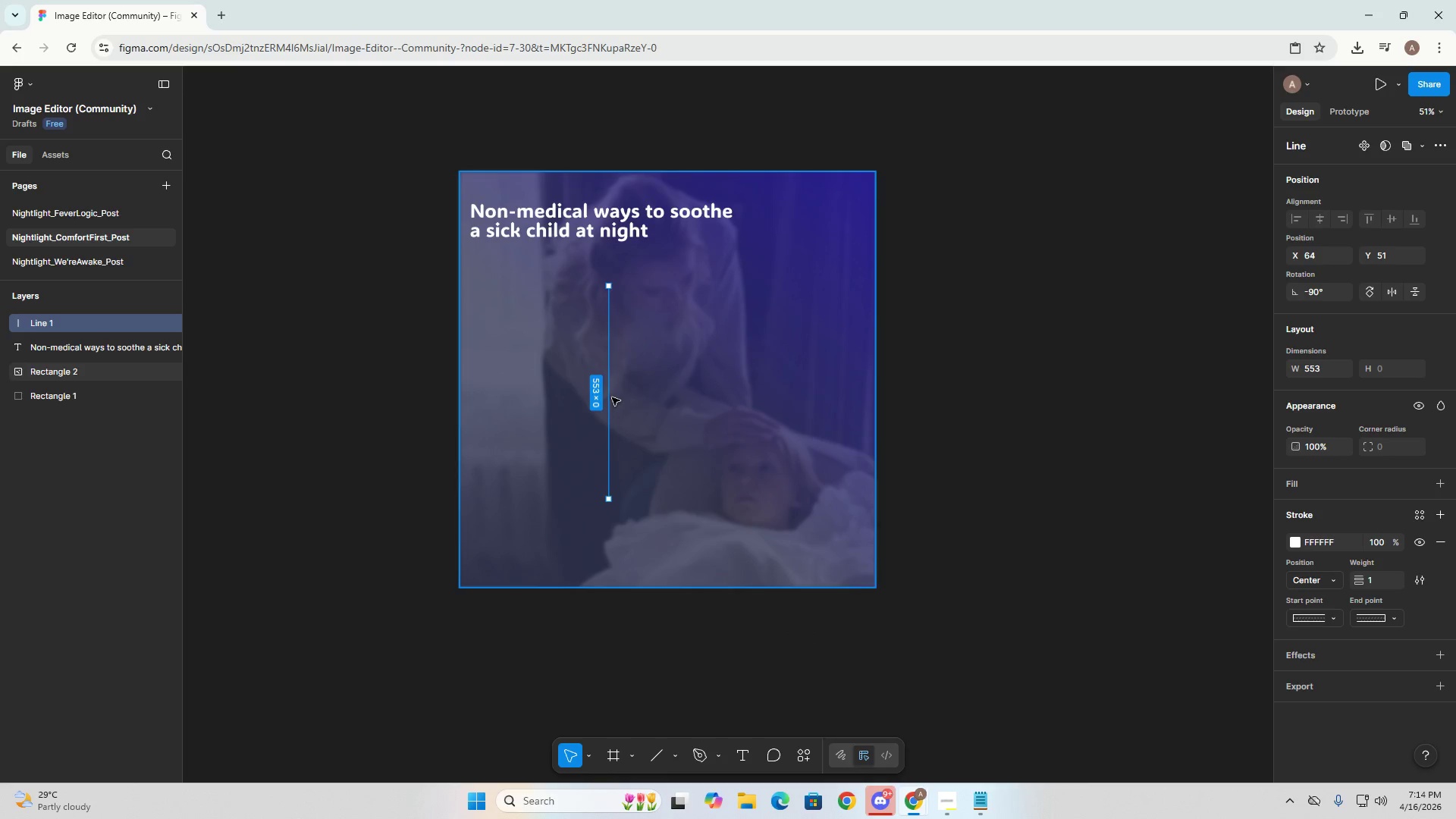 
left_click([637, 494])
 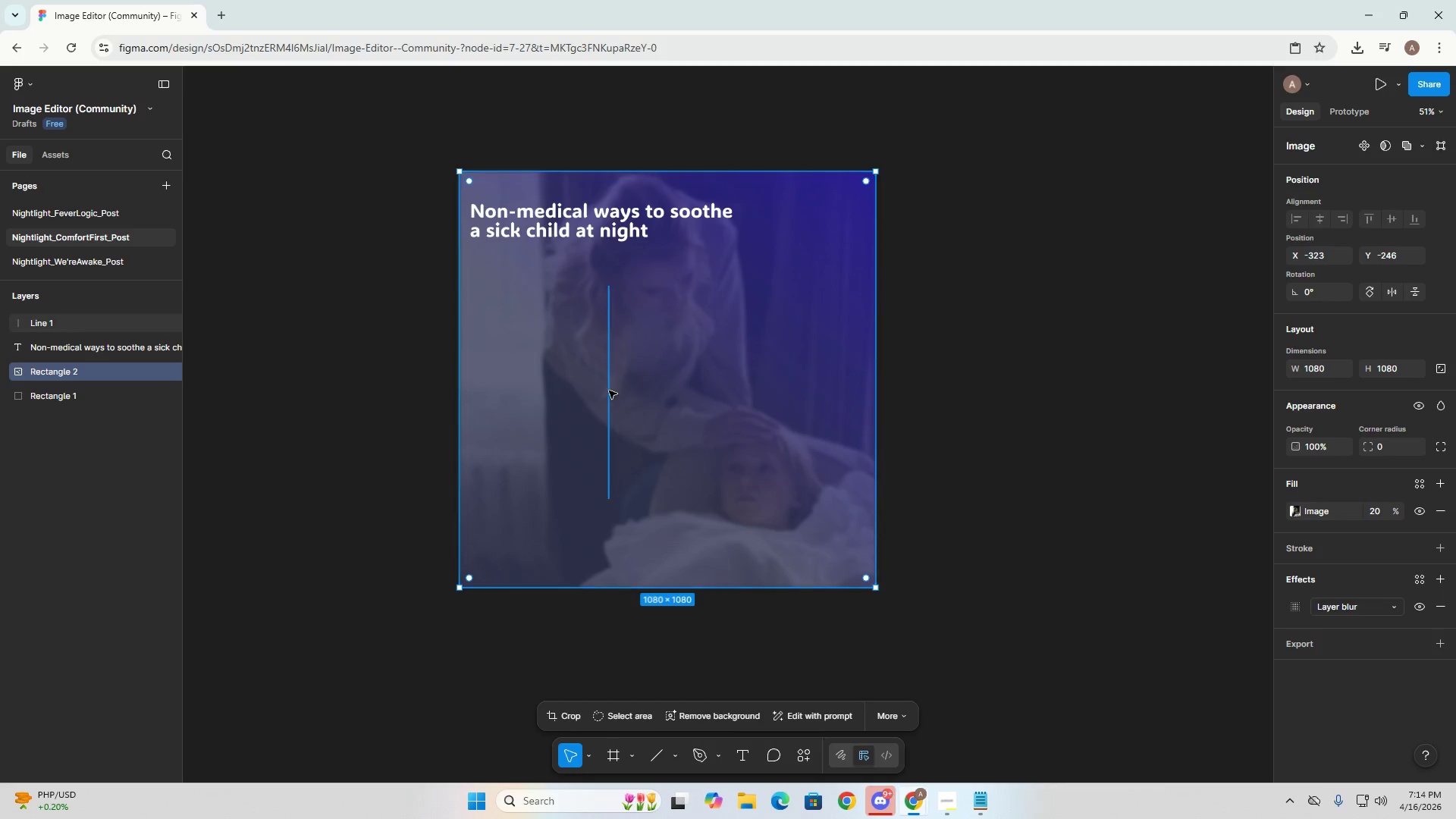 
left_click([609, 391])
 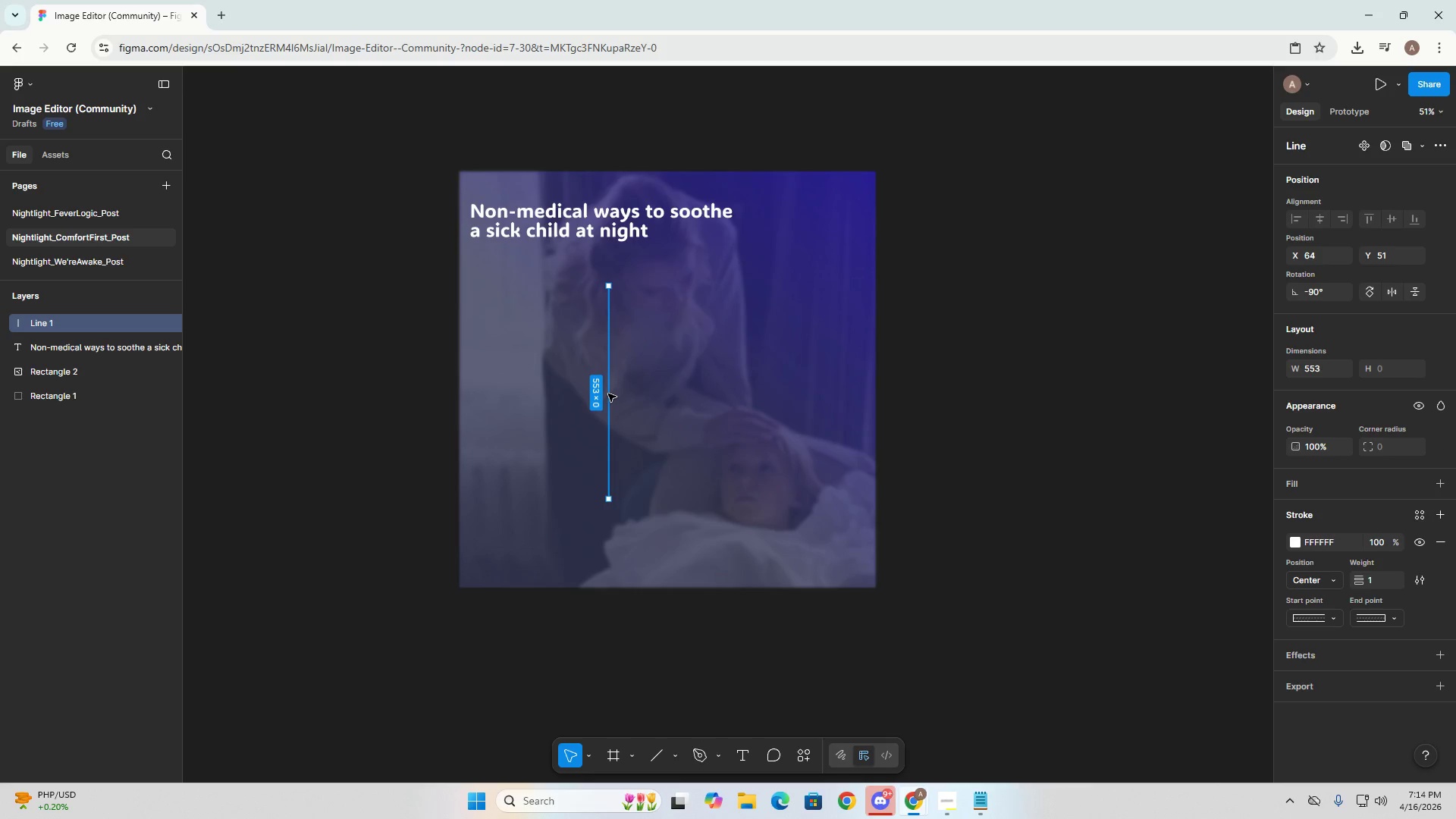 
left_click_drag(start_coordinate=[608, 394], to_coordinate=[601, 411])
 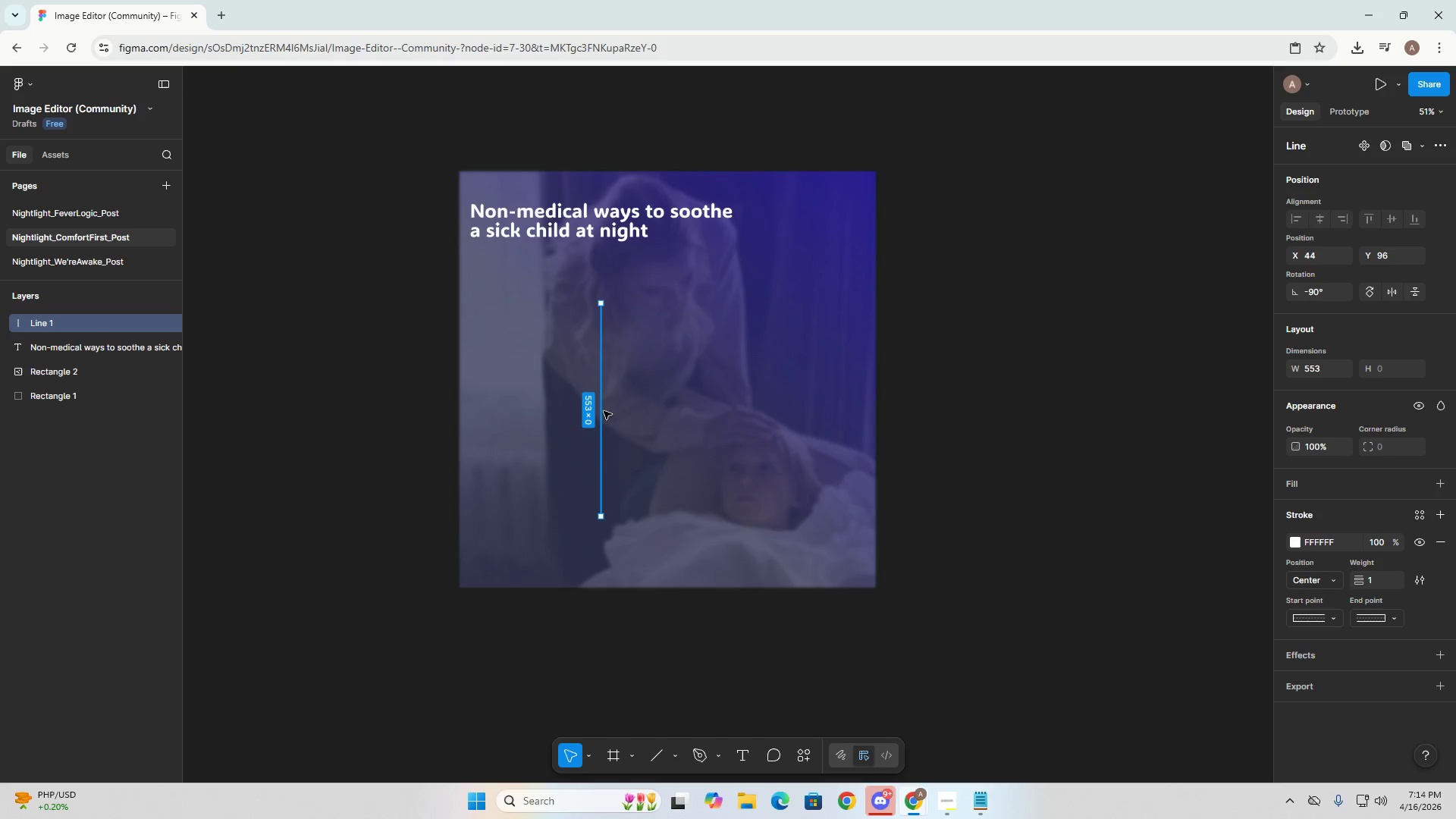 
hold_key(key=AltLeft, duration=0.91)
 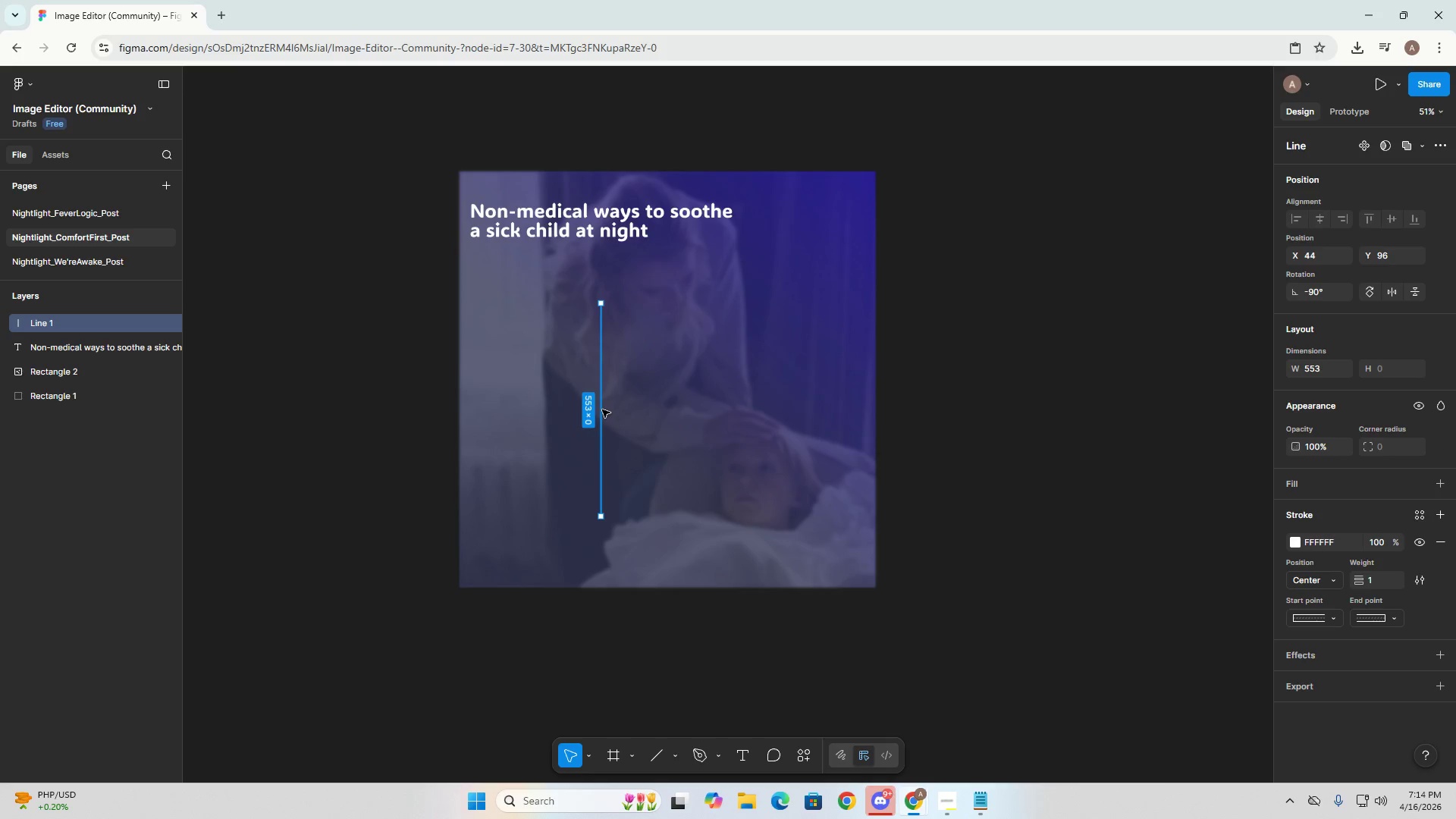 
left_click_drag(start_coordinate=[602, 410], to_coordinate=[609, 410])
 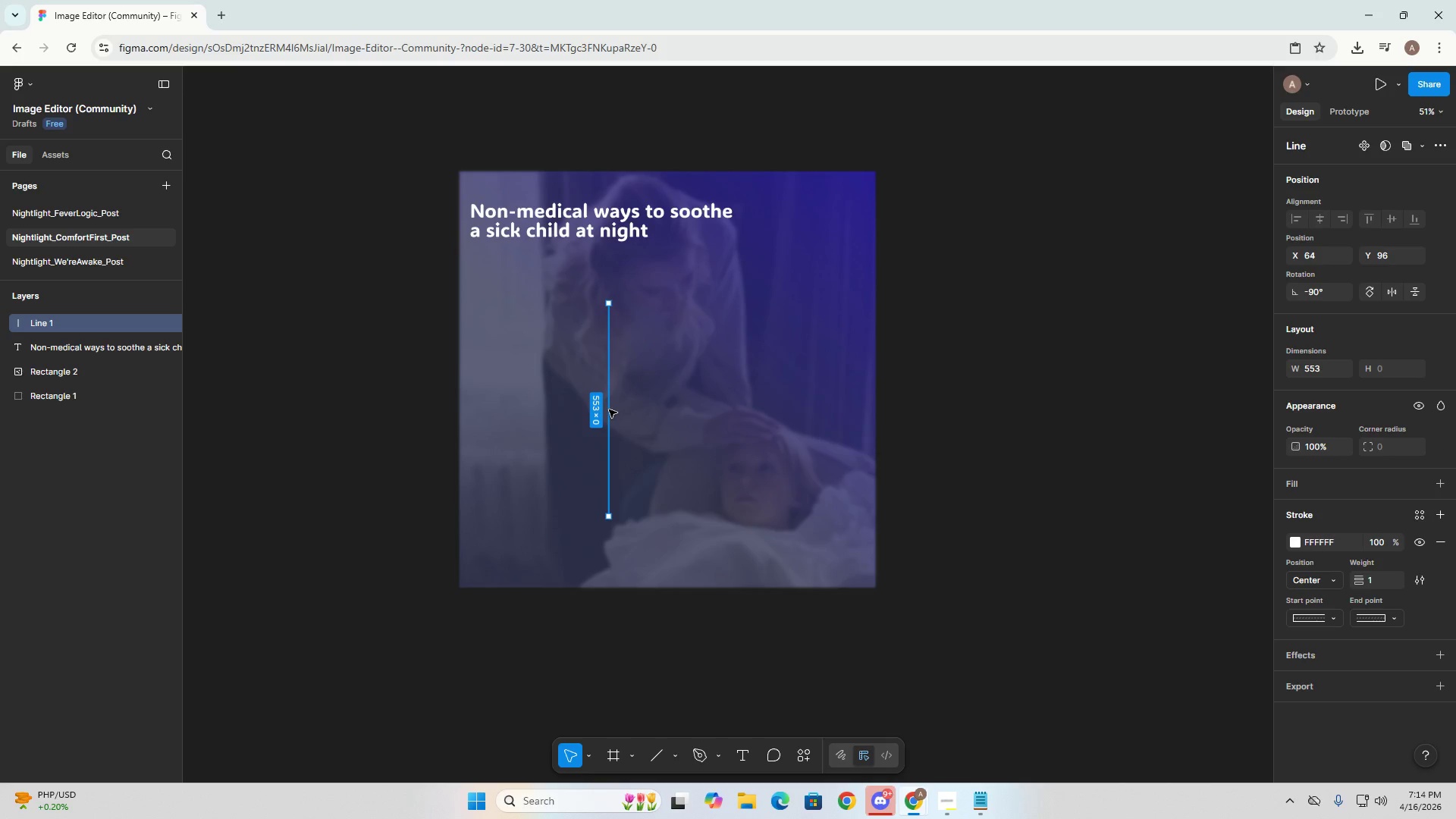 
hold_key(key=AltLeft, duration=1.53)